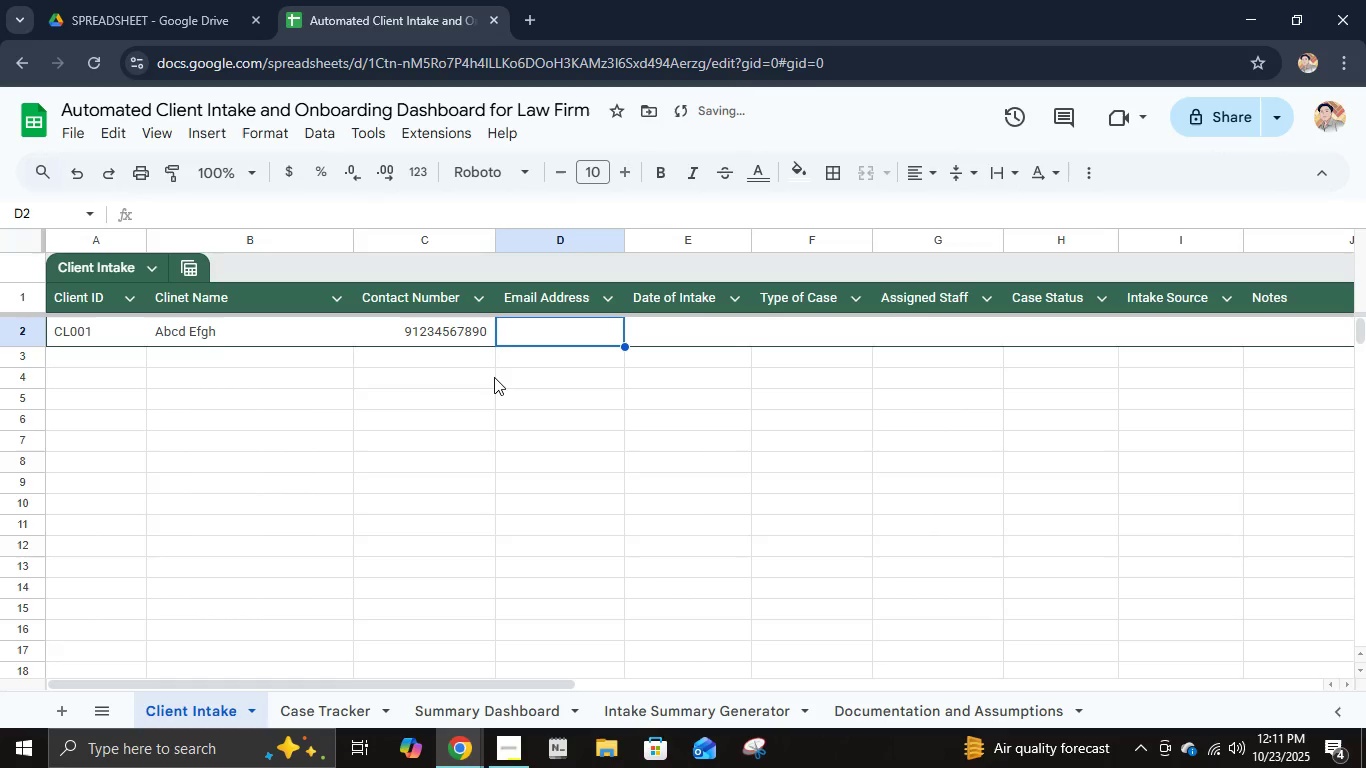 
key(Control+Z)
 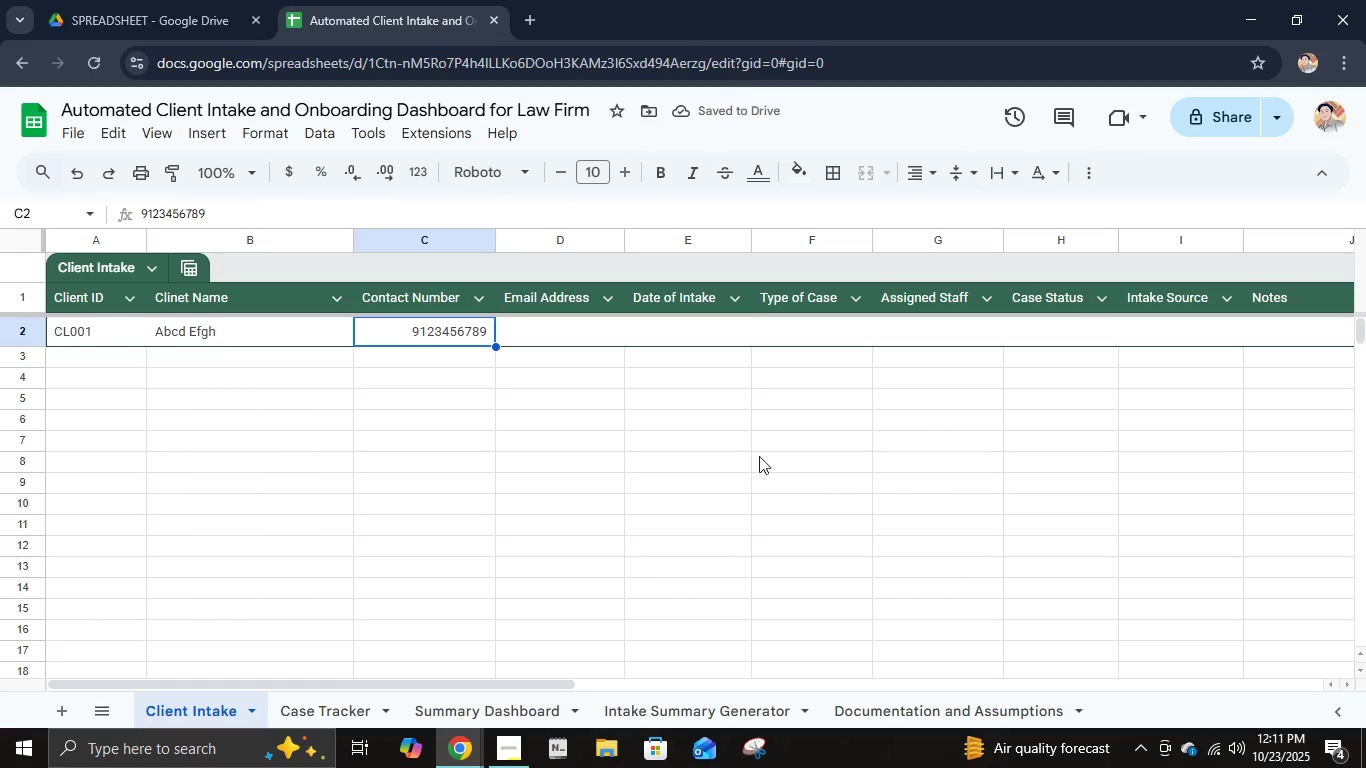 
left_click([543, 335])
 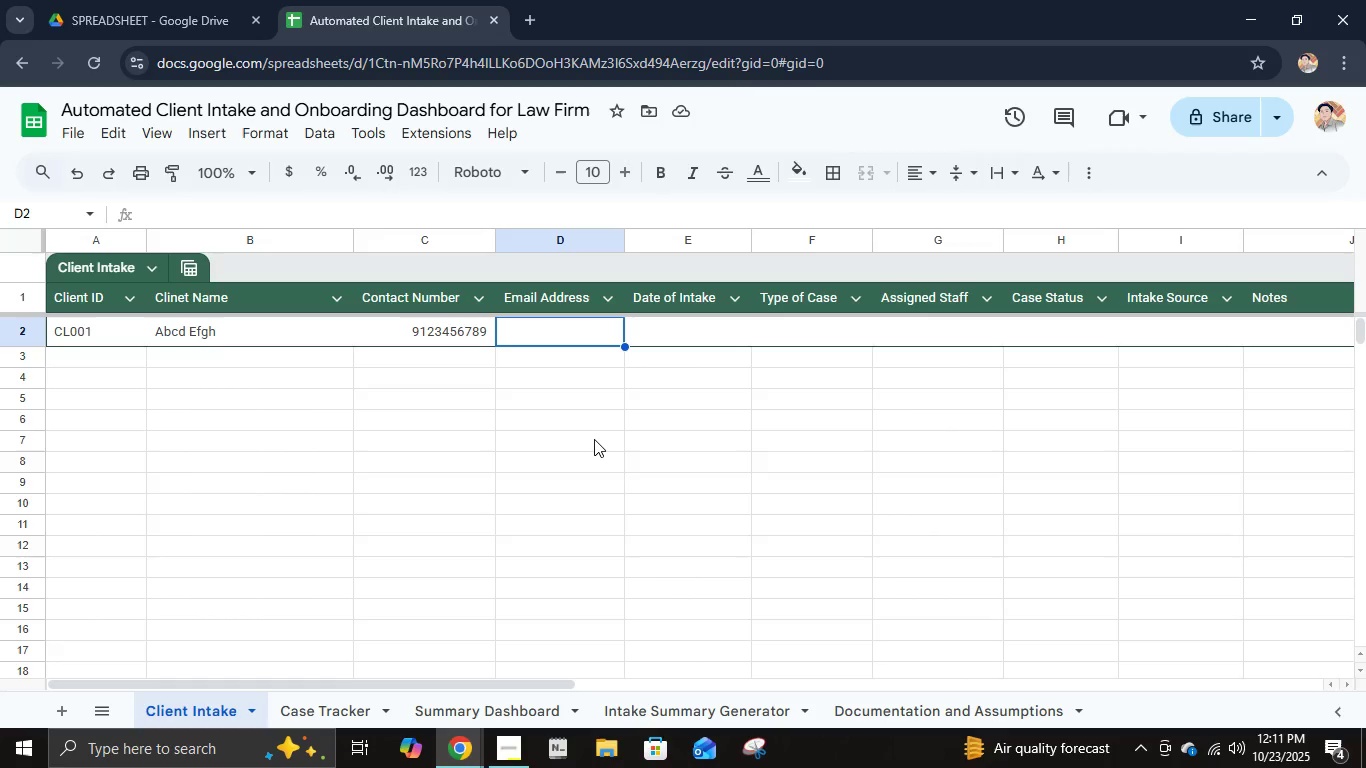 
type(ac)
key(Backspace)
type(bcdefgh@g,ao;)
key(Backspace)
key(Backspace)
key(Backspace)
key(Backspace)
type(mail.com)
key(Tab)
 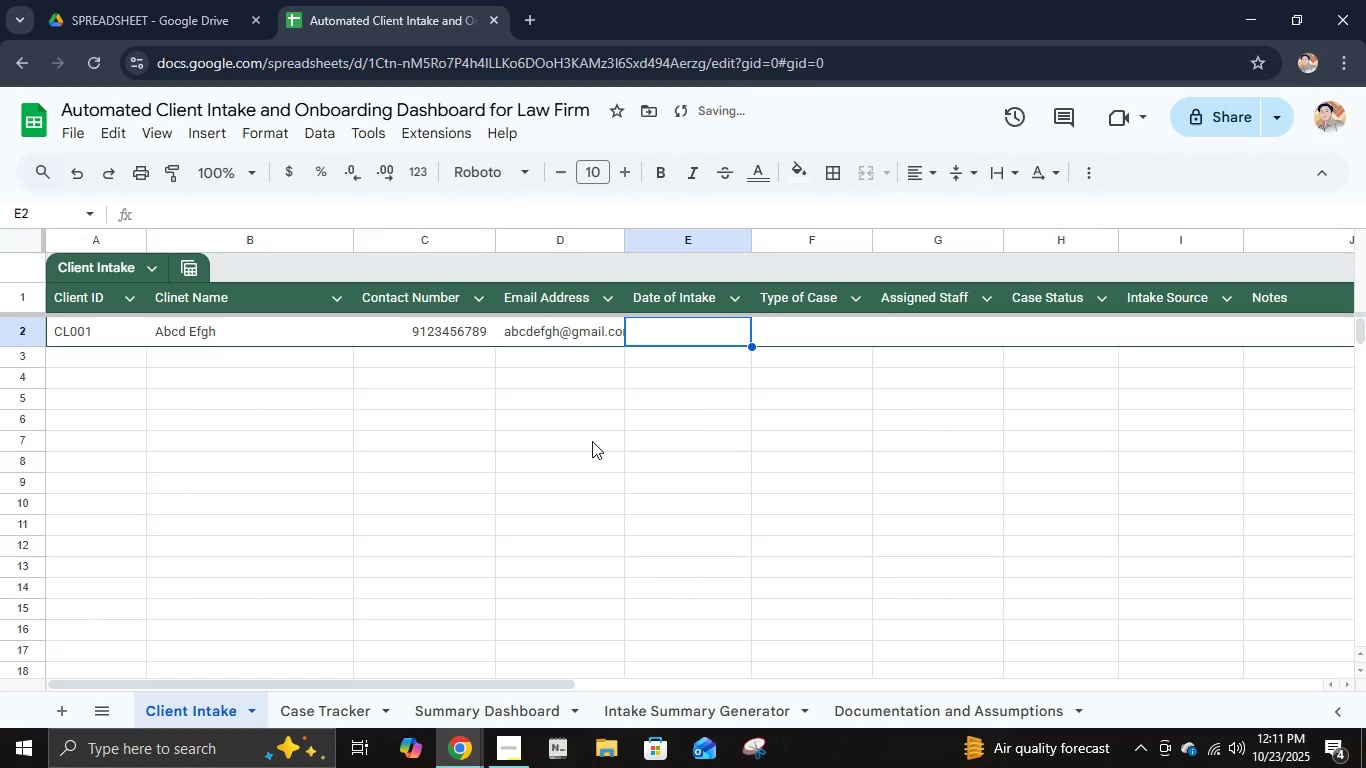 
wait(7.63)
 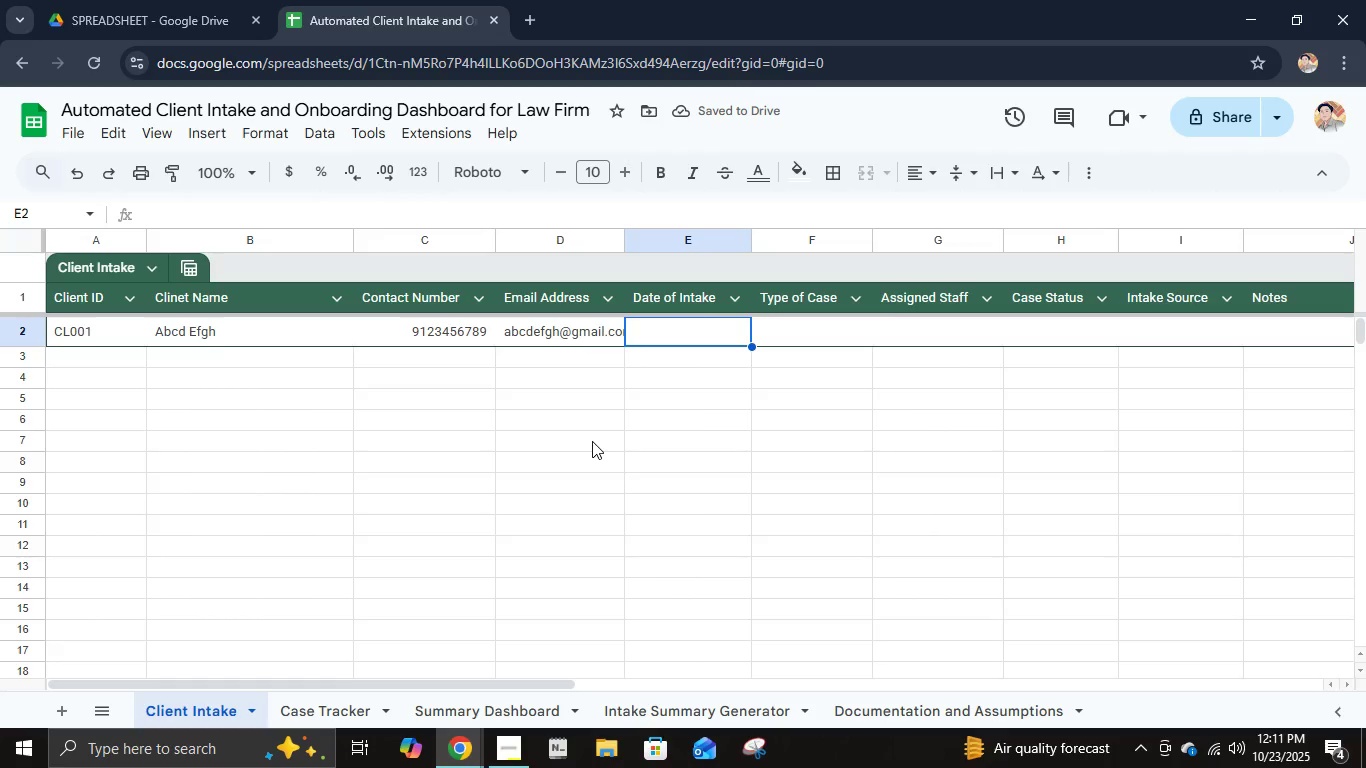 
key(Numpad1)
 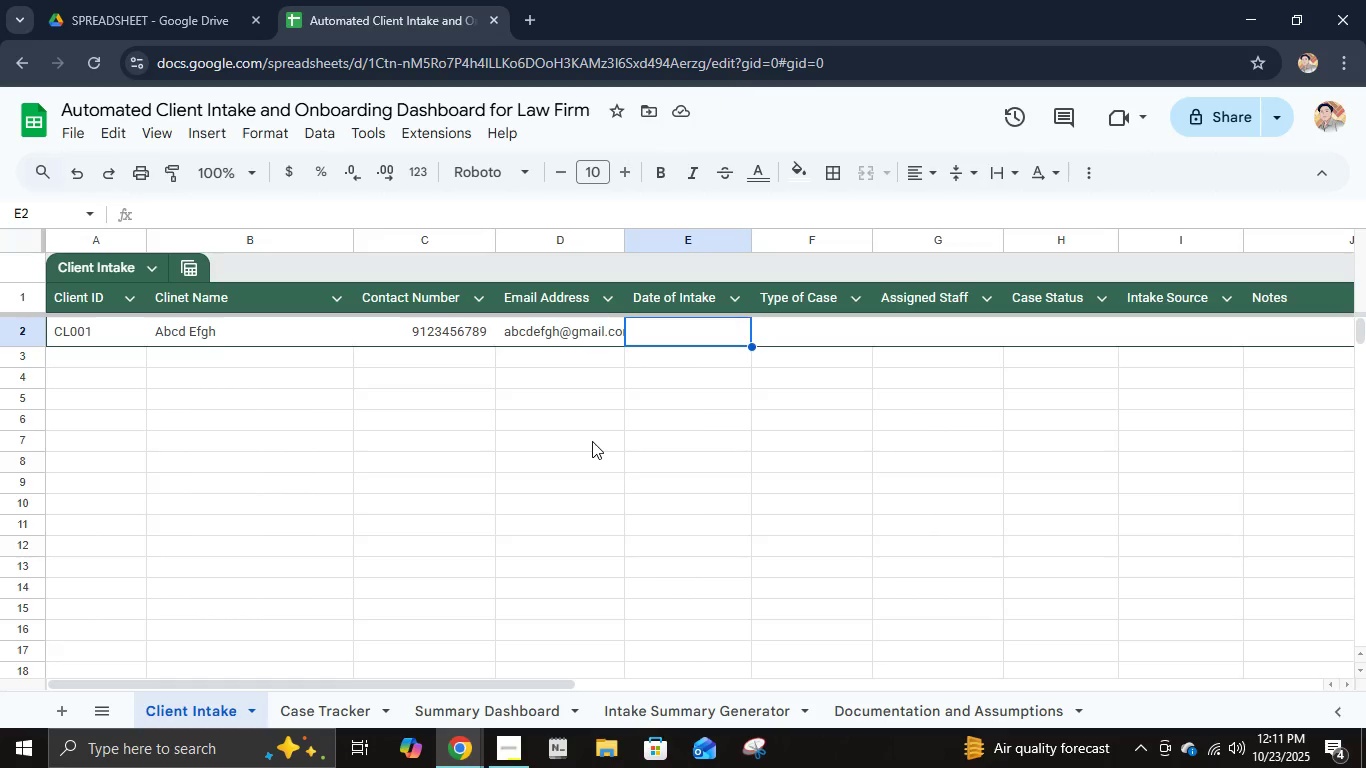 
key(Numpad0)
 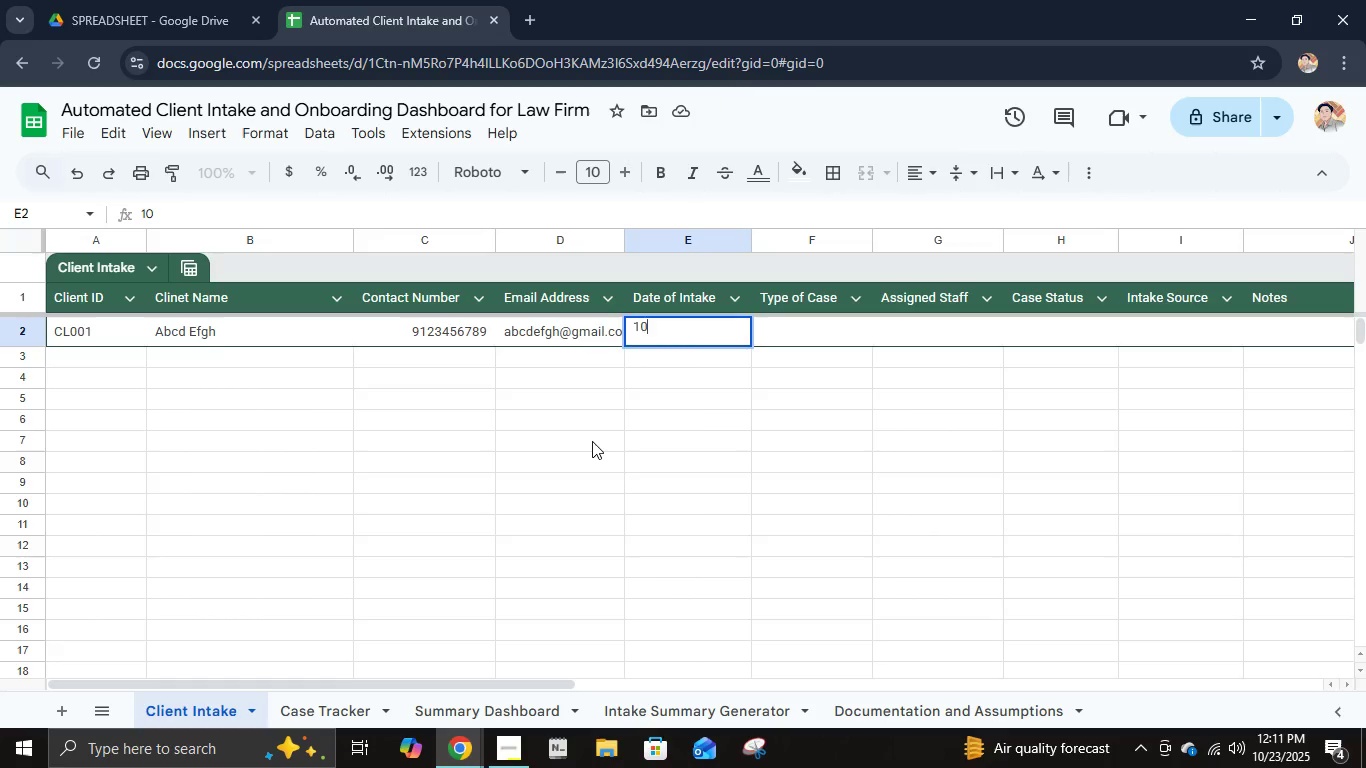 
key(NumpadDivide)
 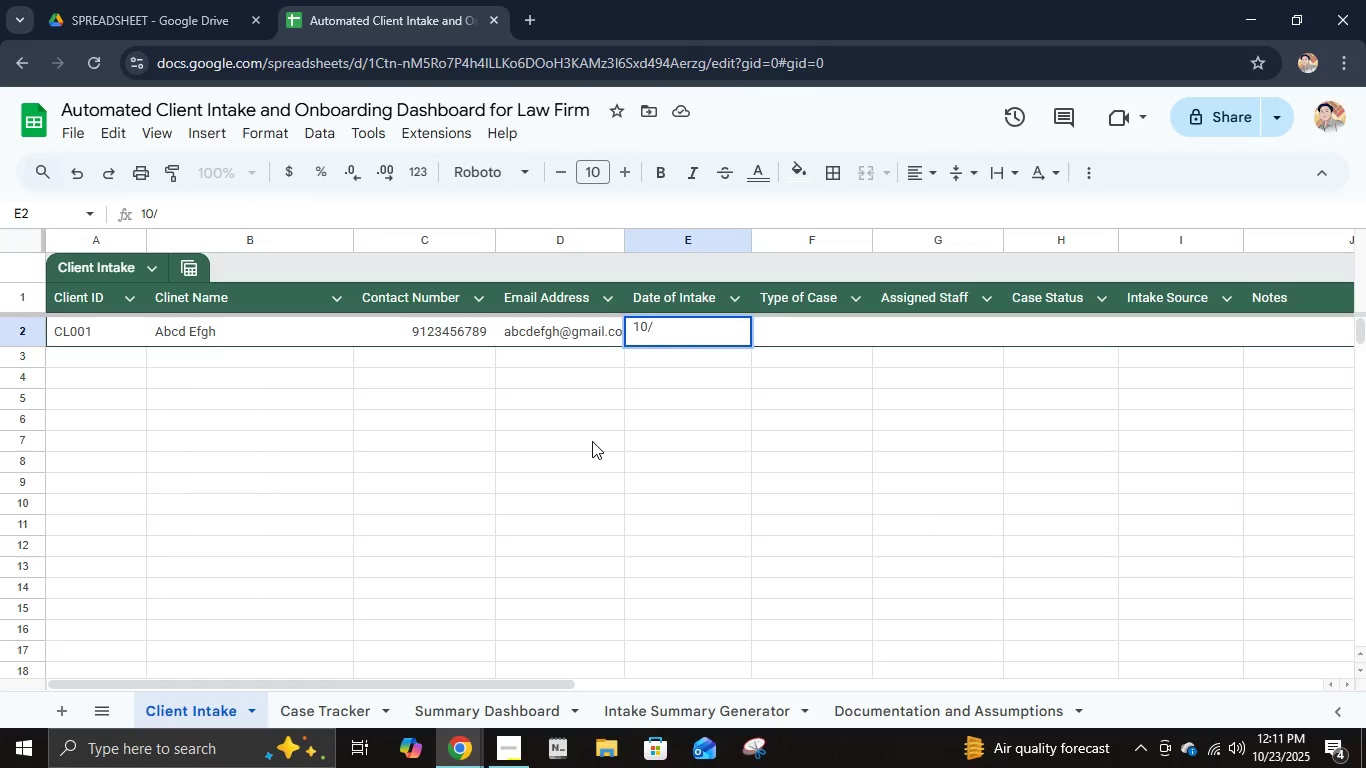 
key(Numpad2)
 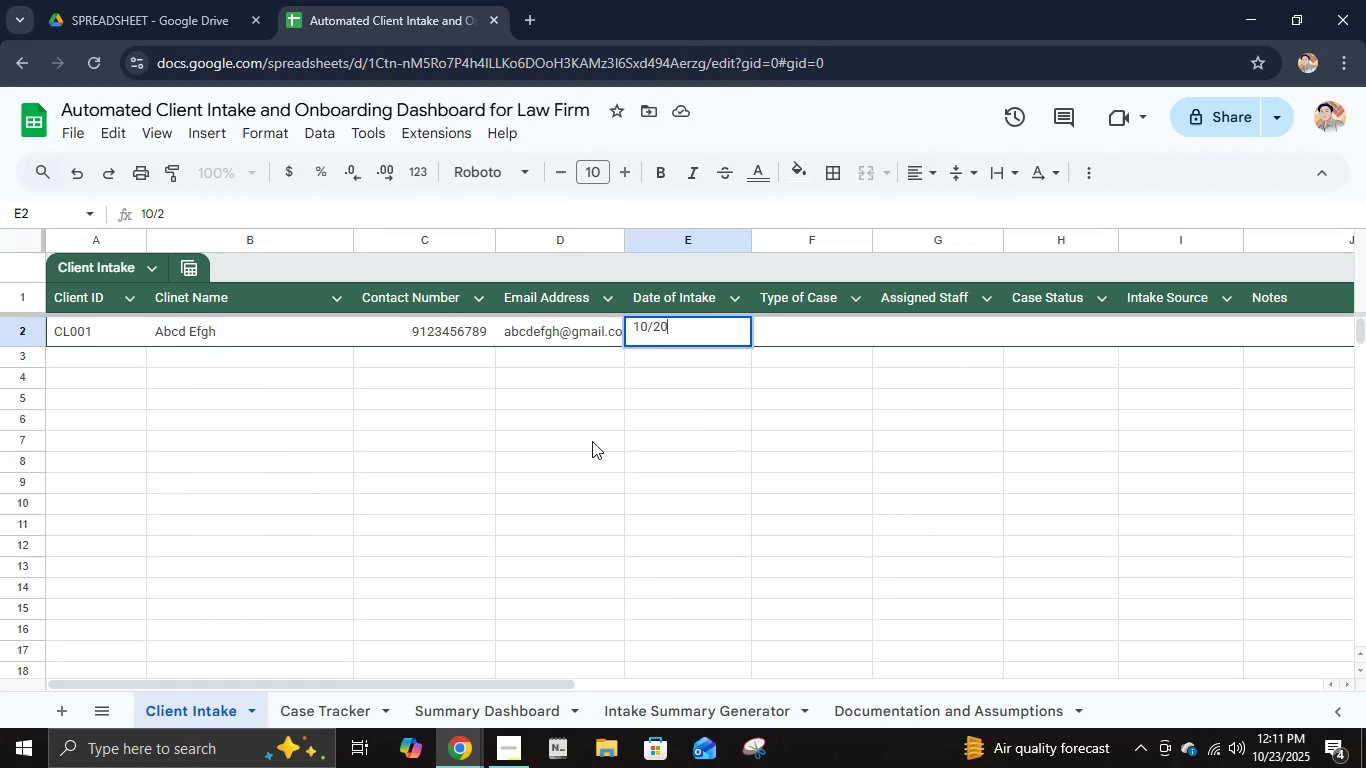 
key(Numpad0)
 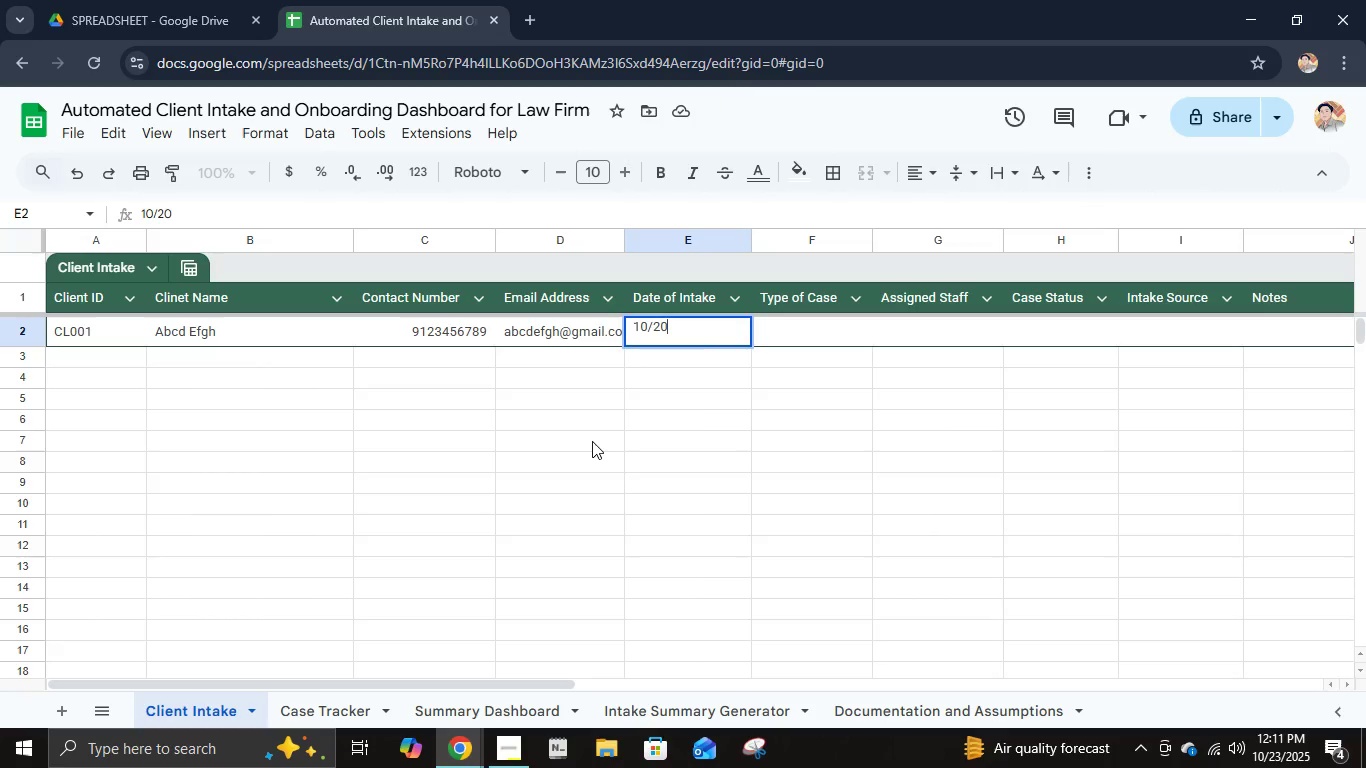 
key(NumpadDivide)
 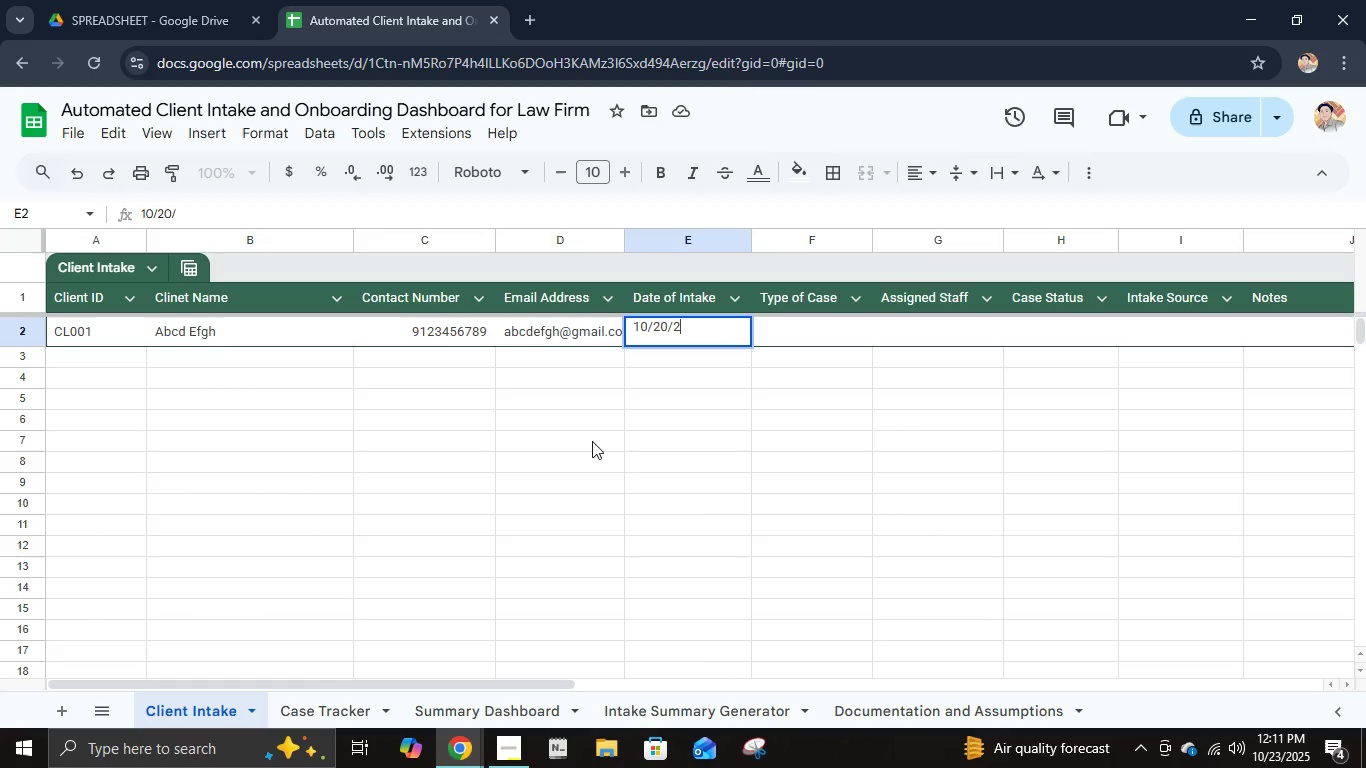 
key(Numpad2)
 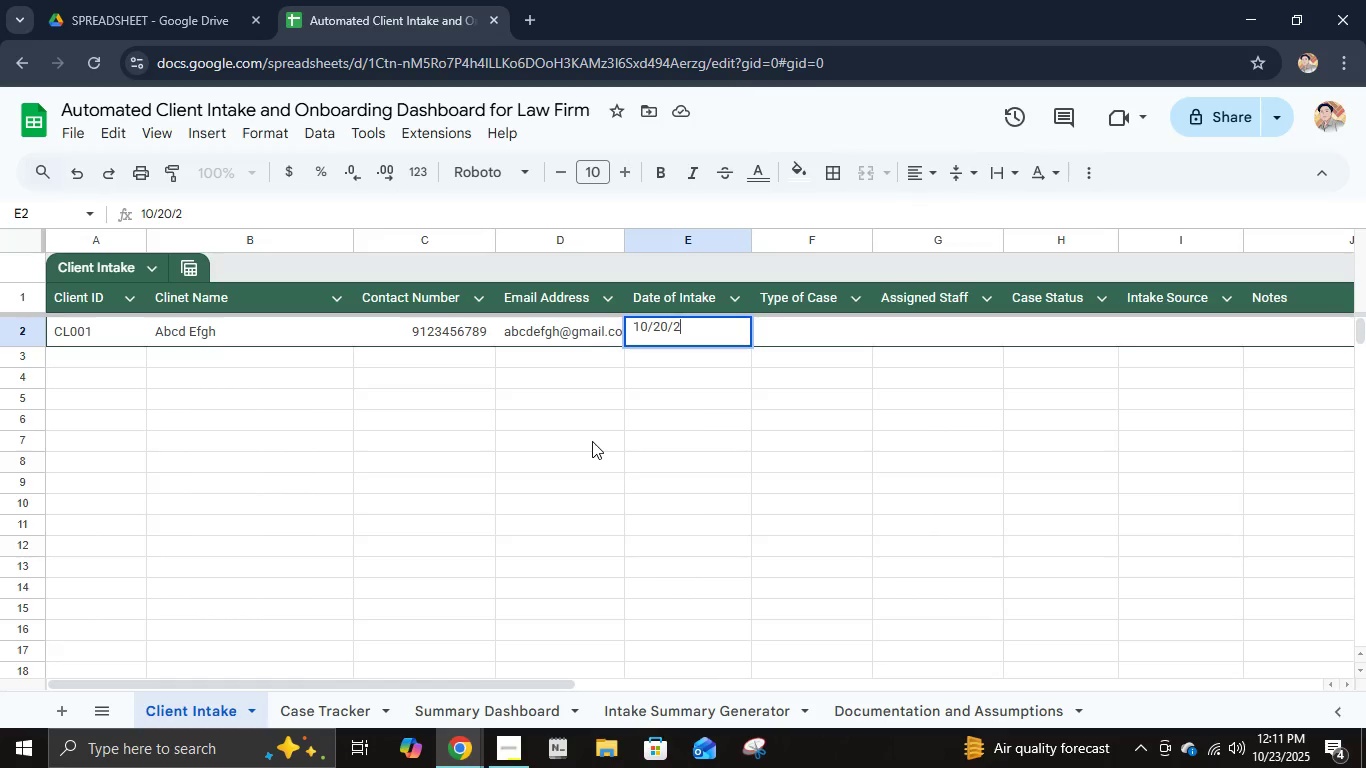 
key(Numpad5)
 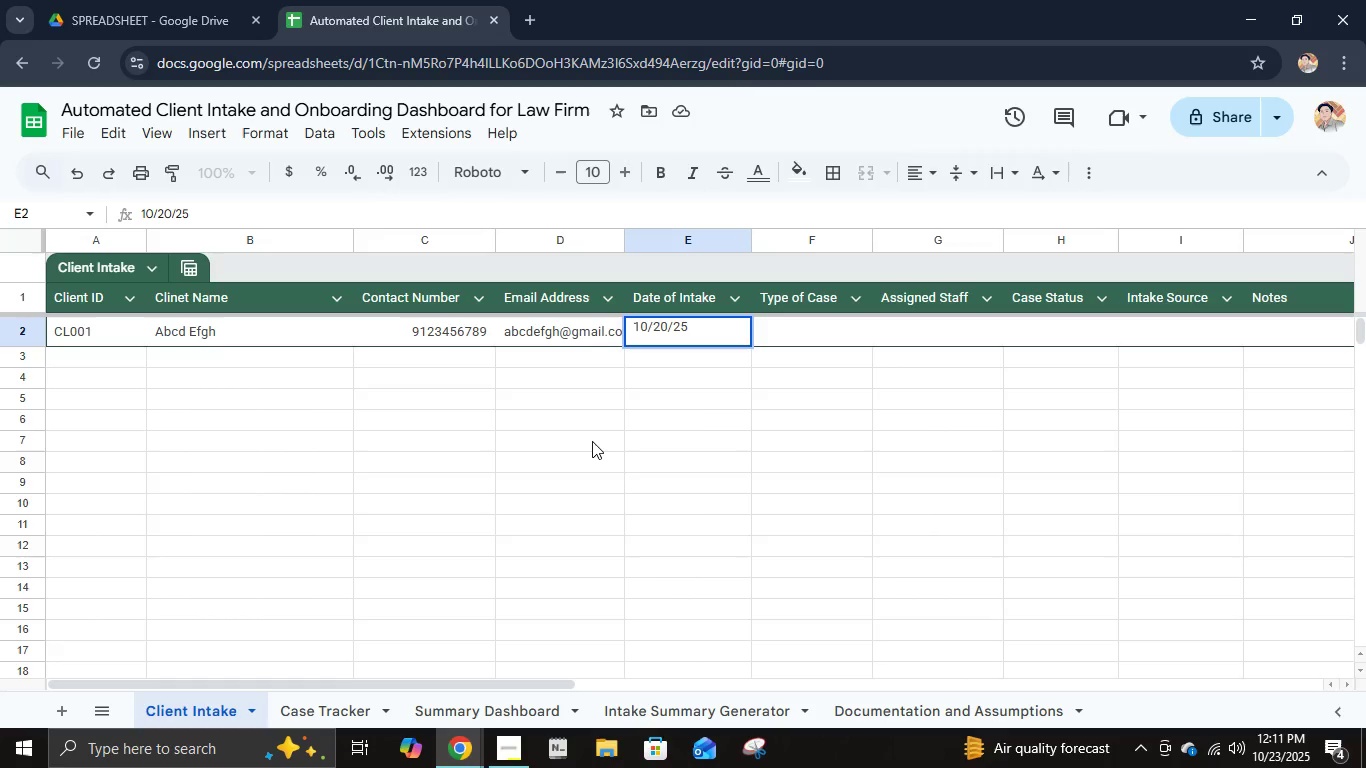 
key(Tab)
 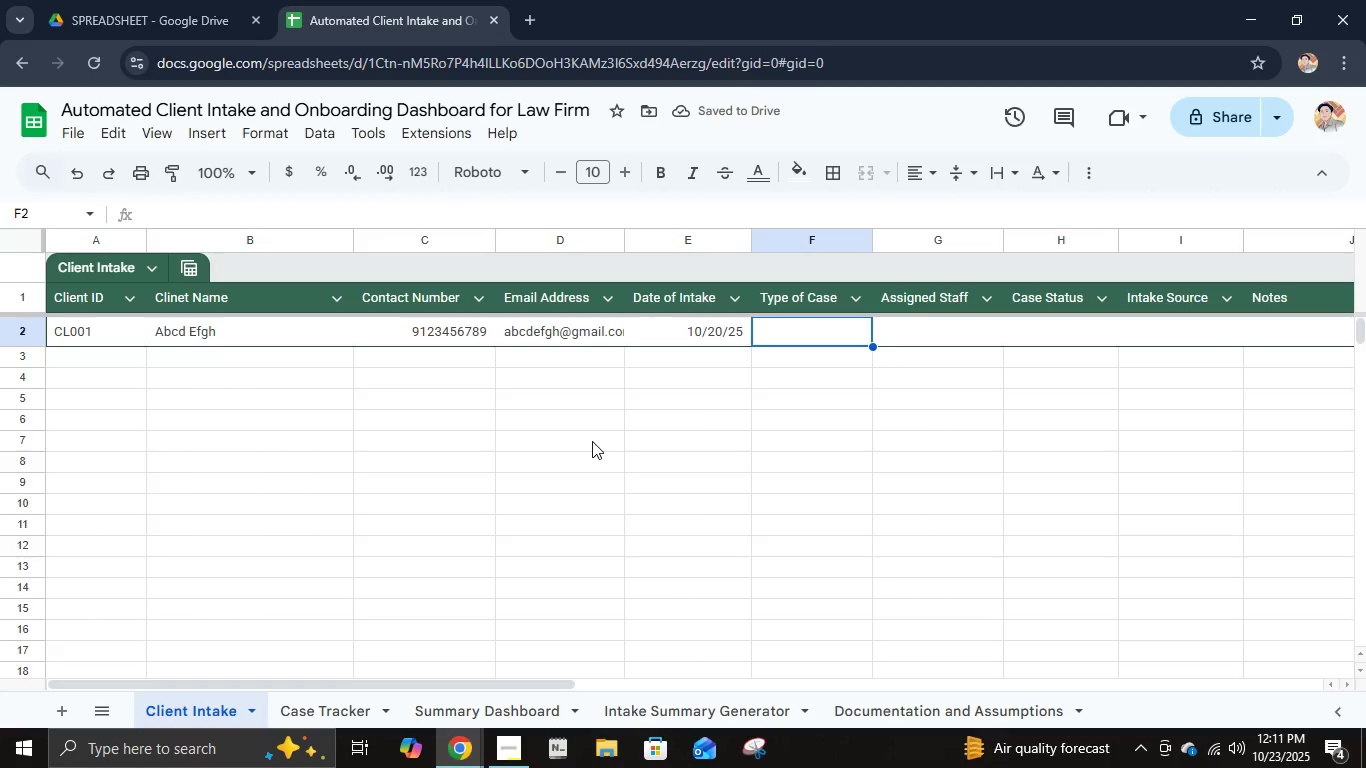 
wait(8.92)
 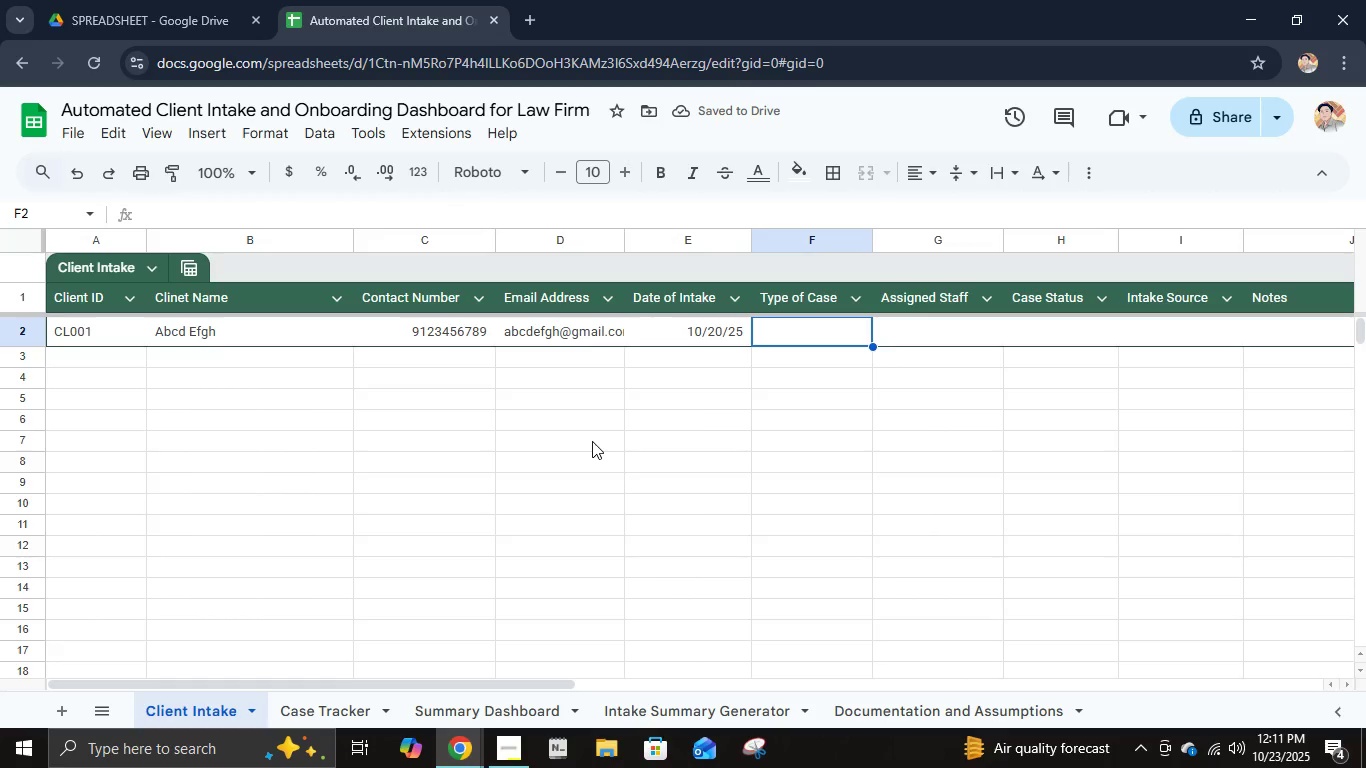 
key(ArrowLeft)
 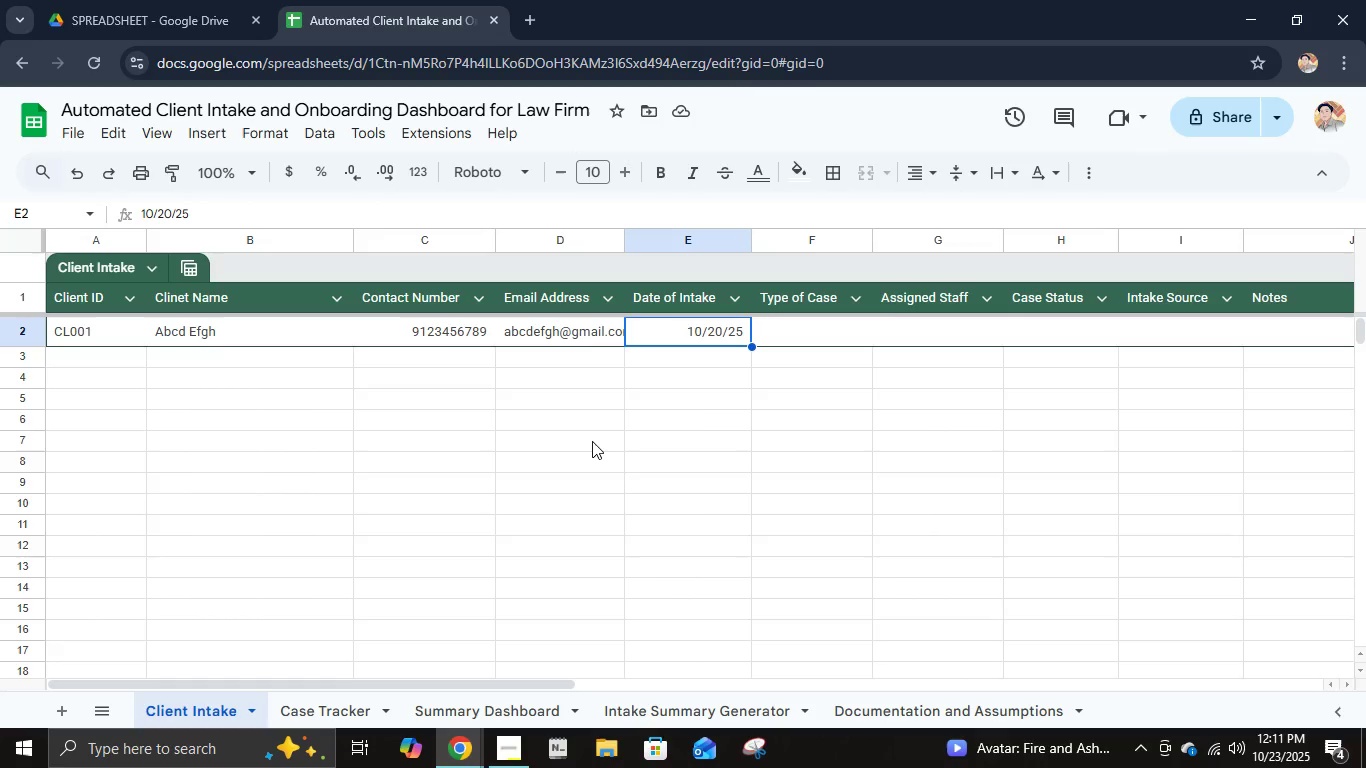 
wait(8.3)
 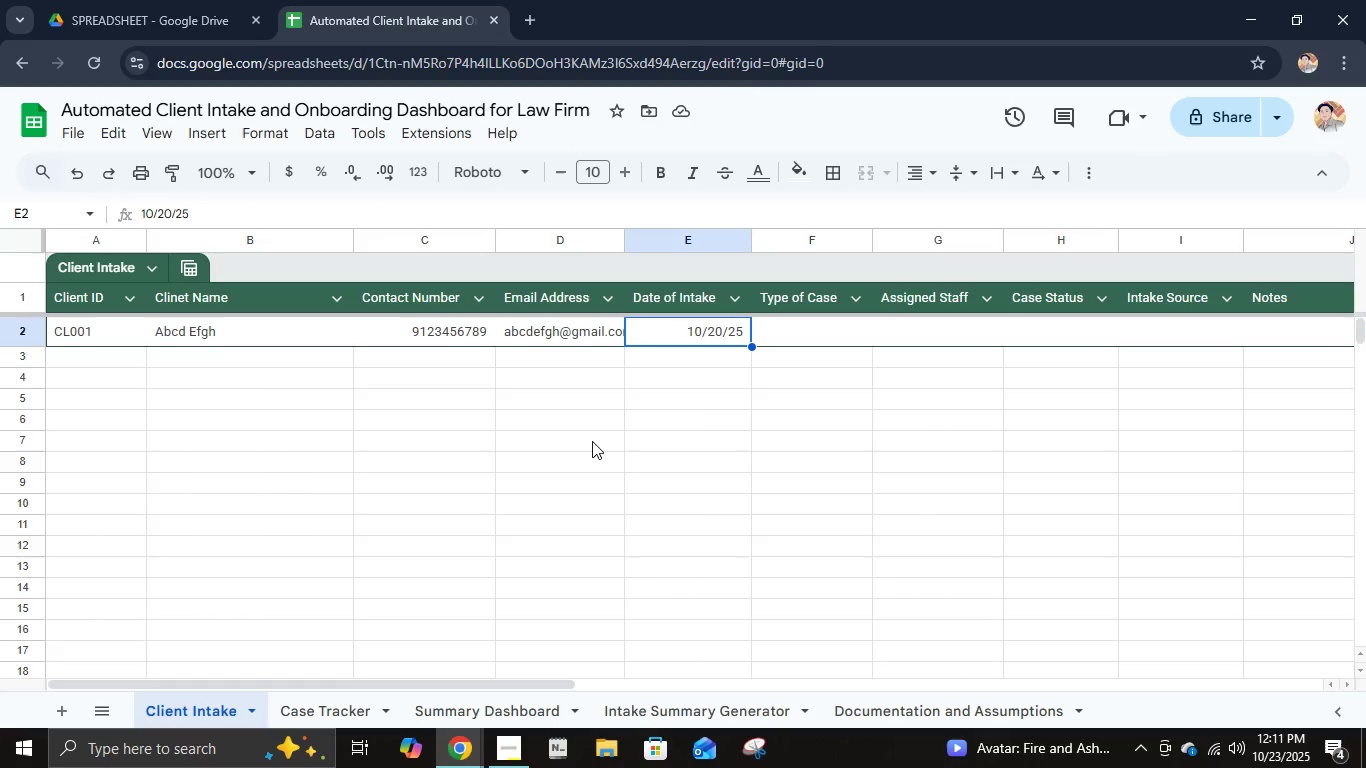 
type(=TODAY())
key(Tab)
 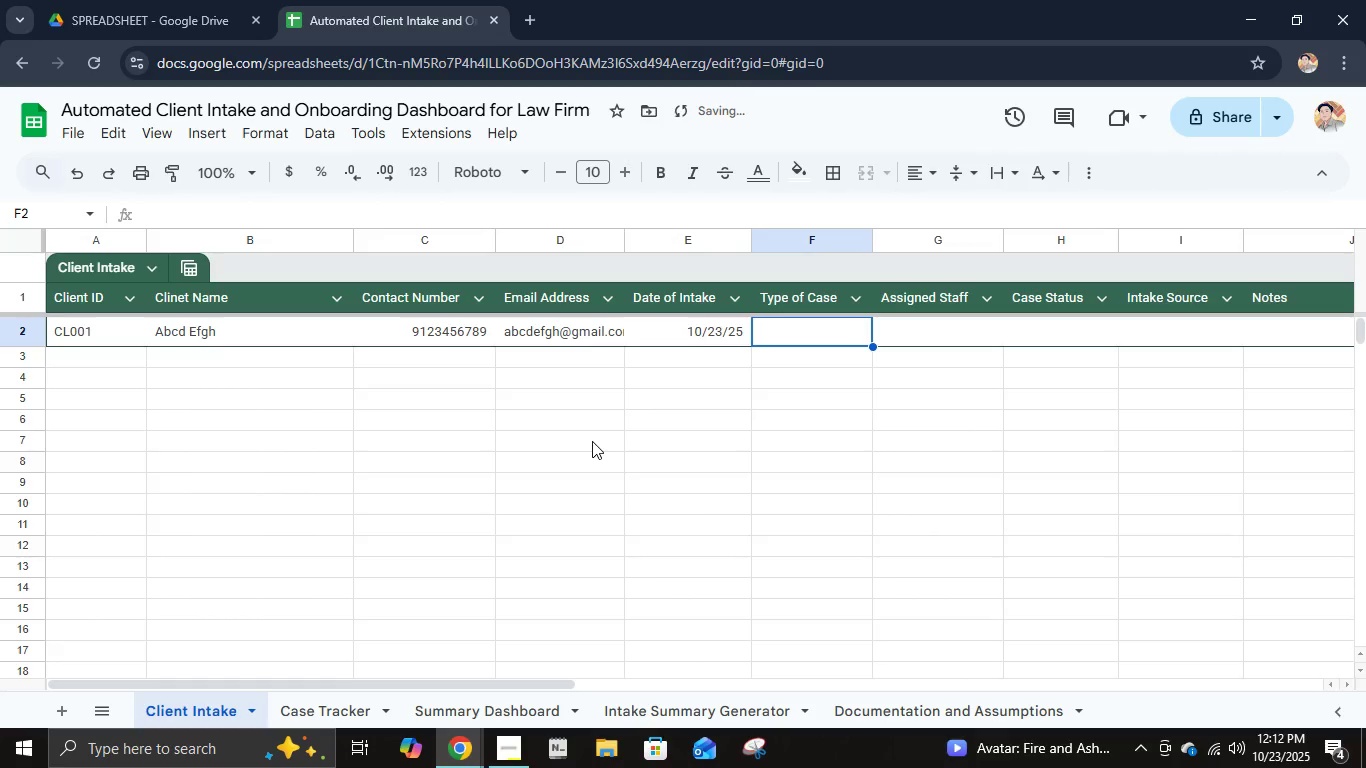 
wait(9.19)
 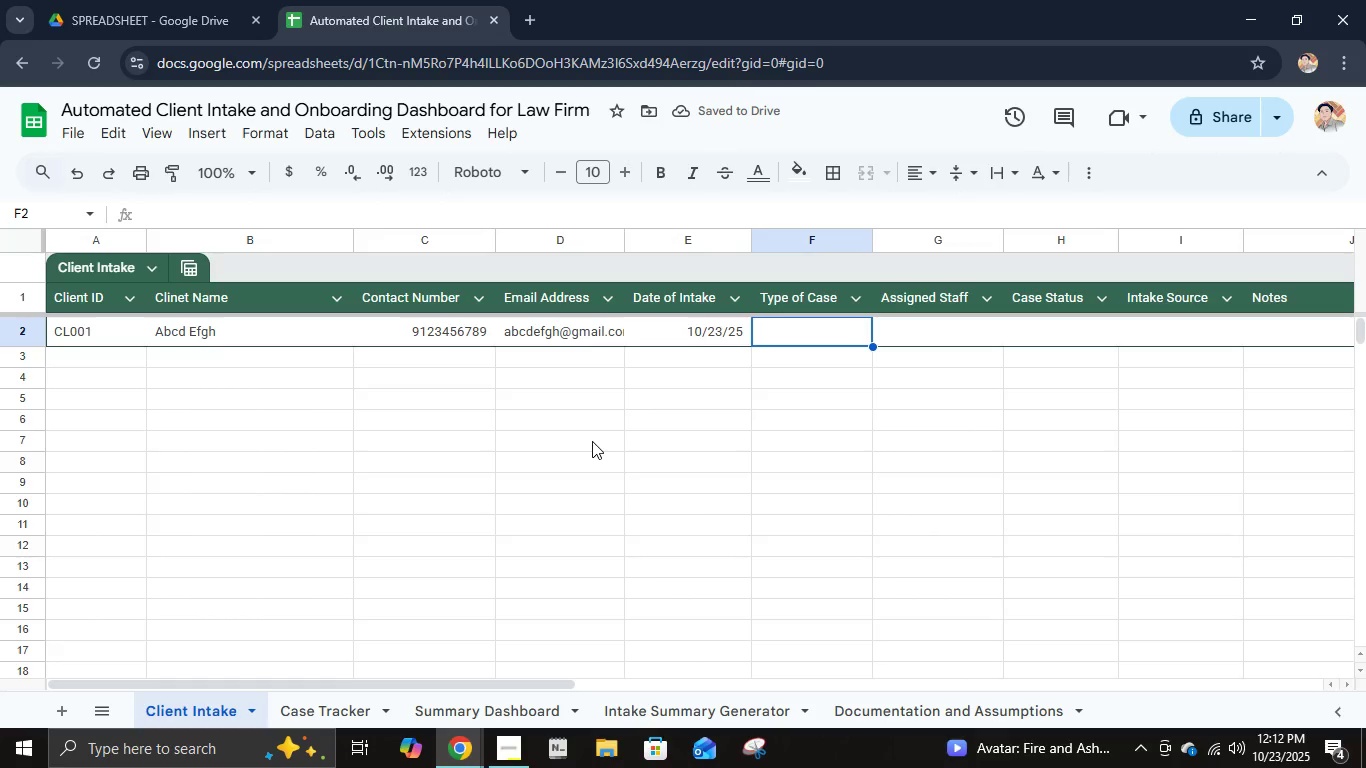 
left_click([282, 134])
 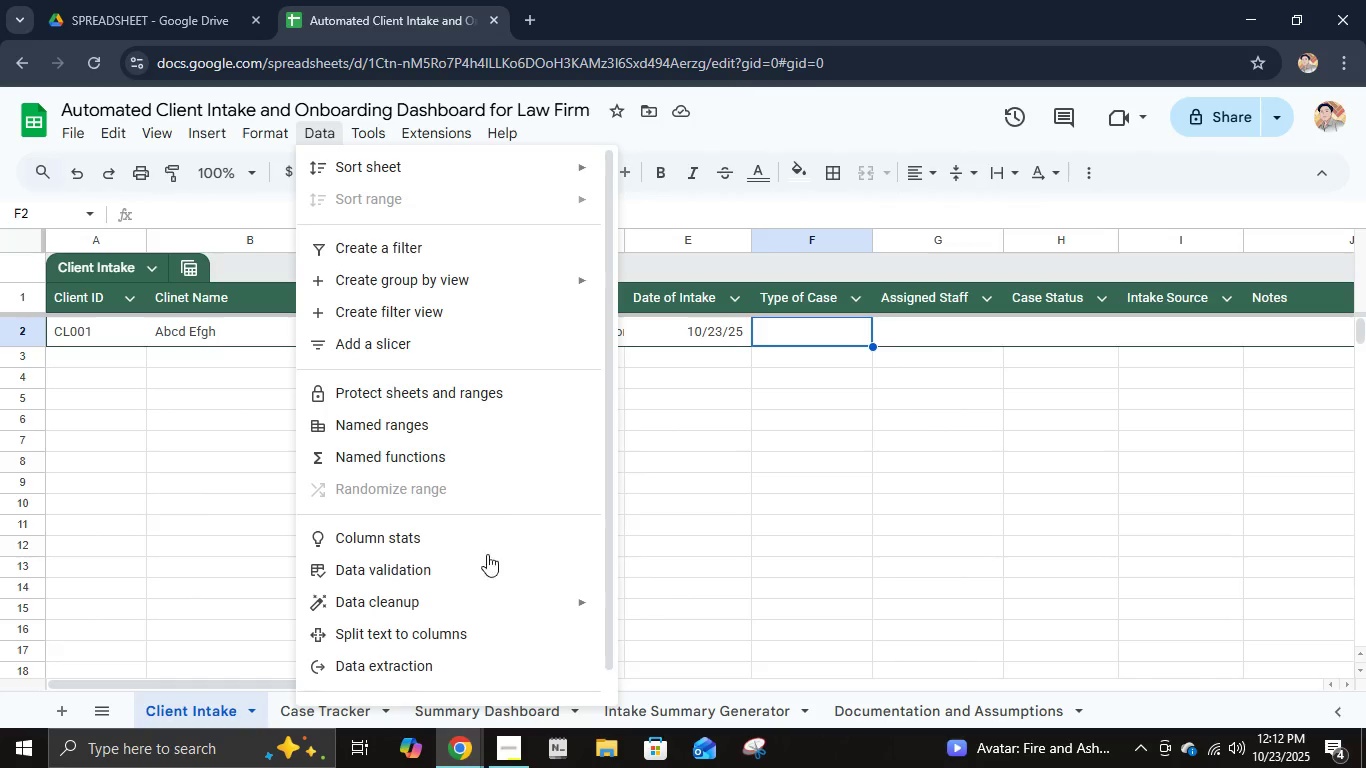 
left_click([451, 566])
 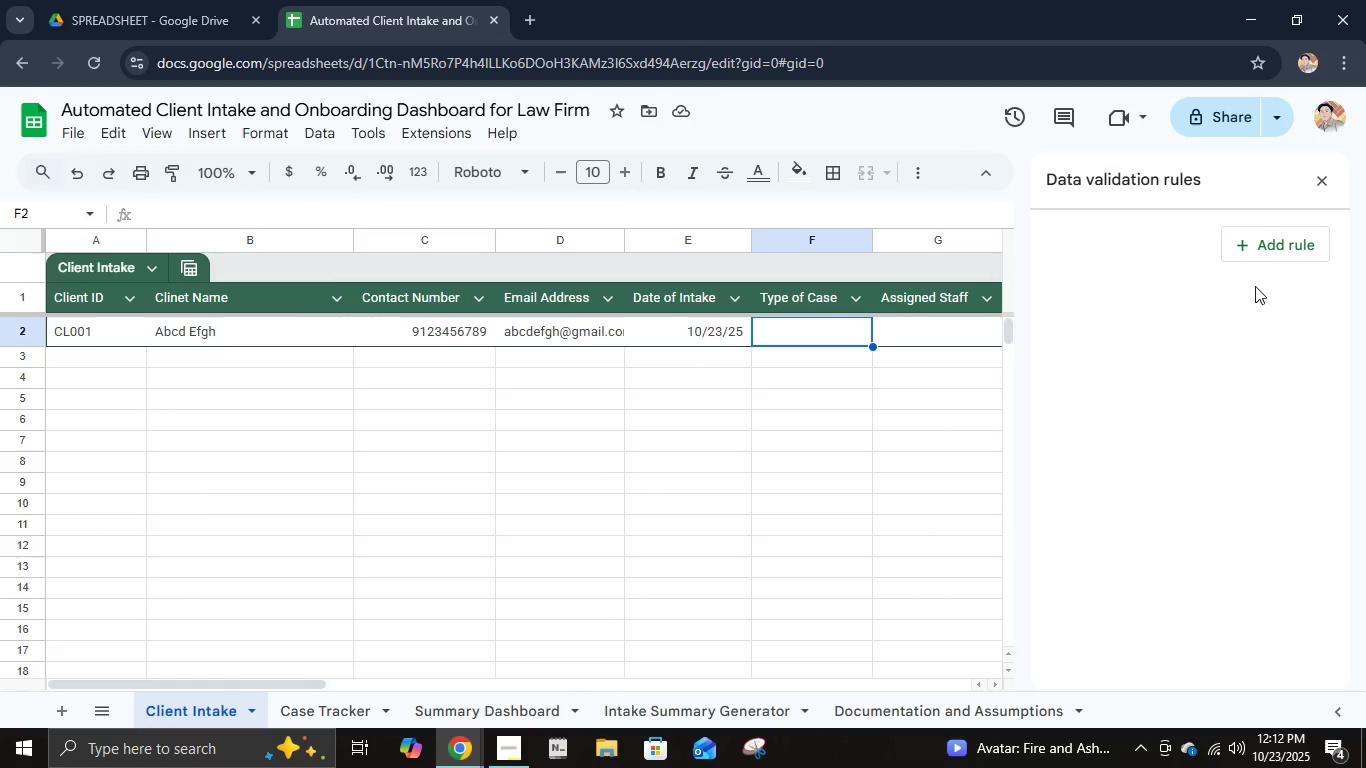 
left_click([1272, 251])
 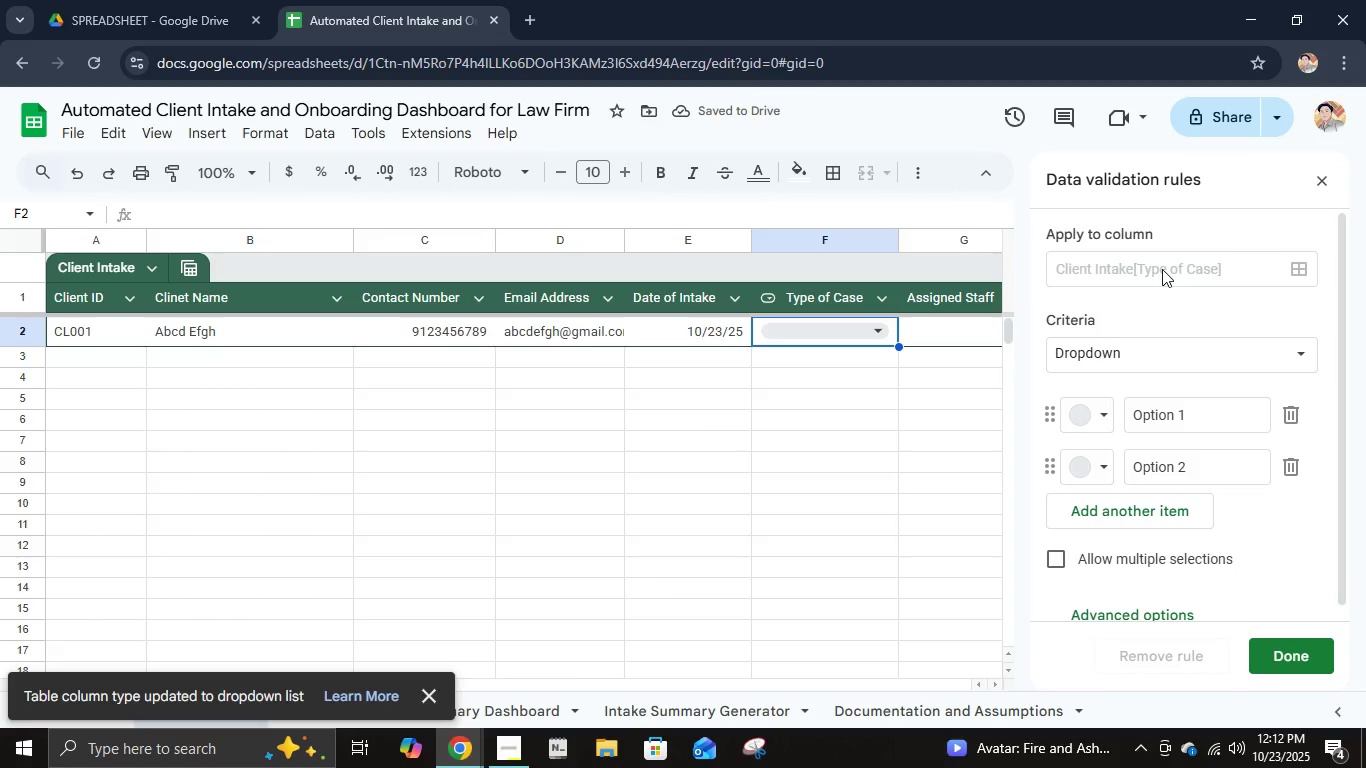 
left_click([1168, 426])
 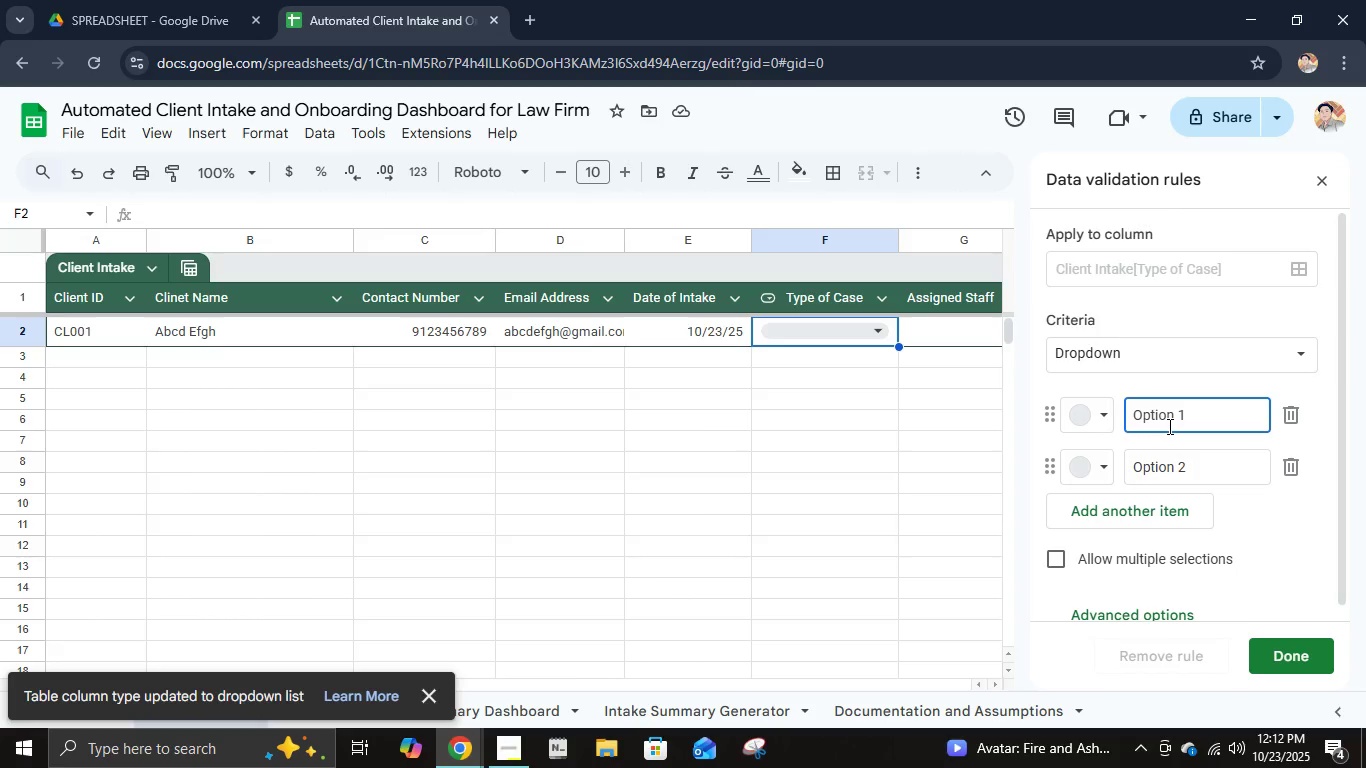 
key(Control+A)
 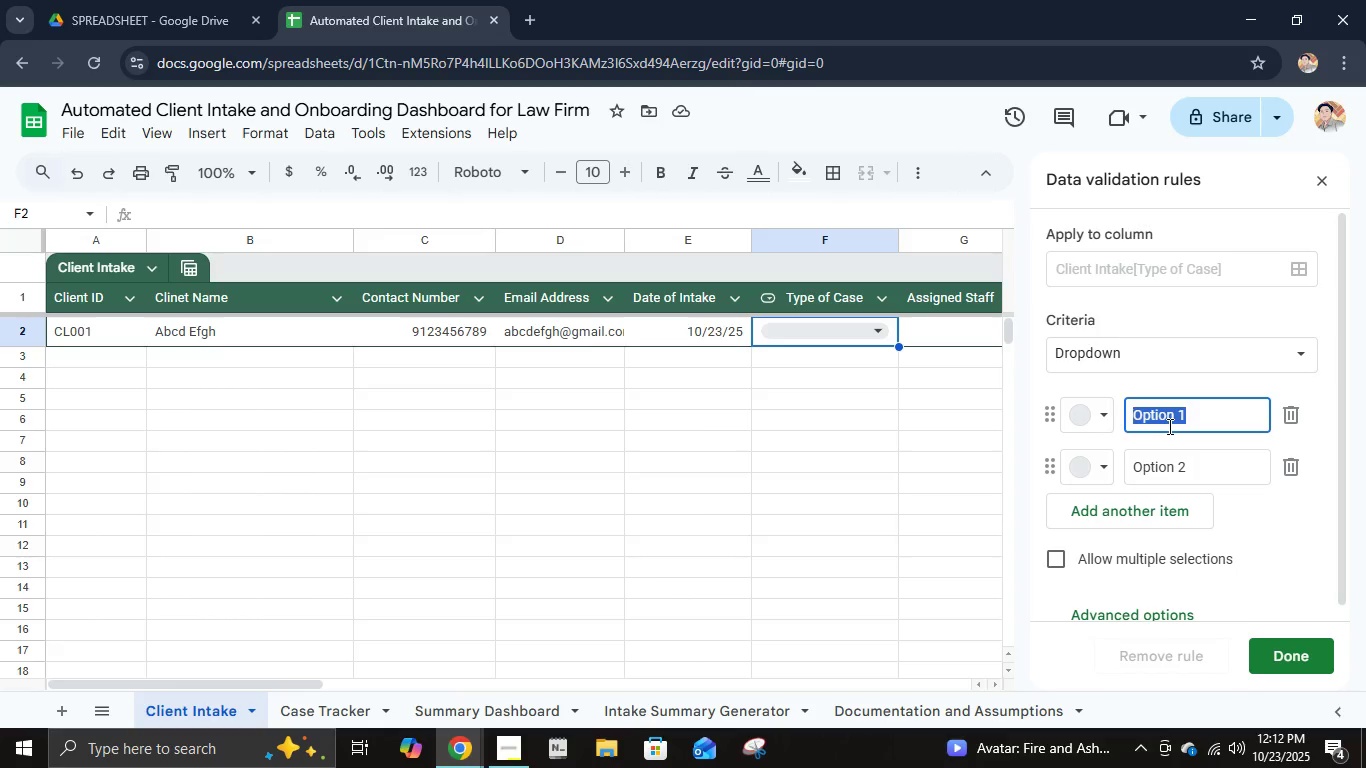 
type(Famiy)
 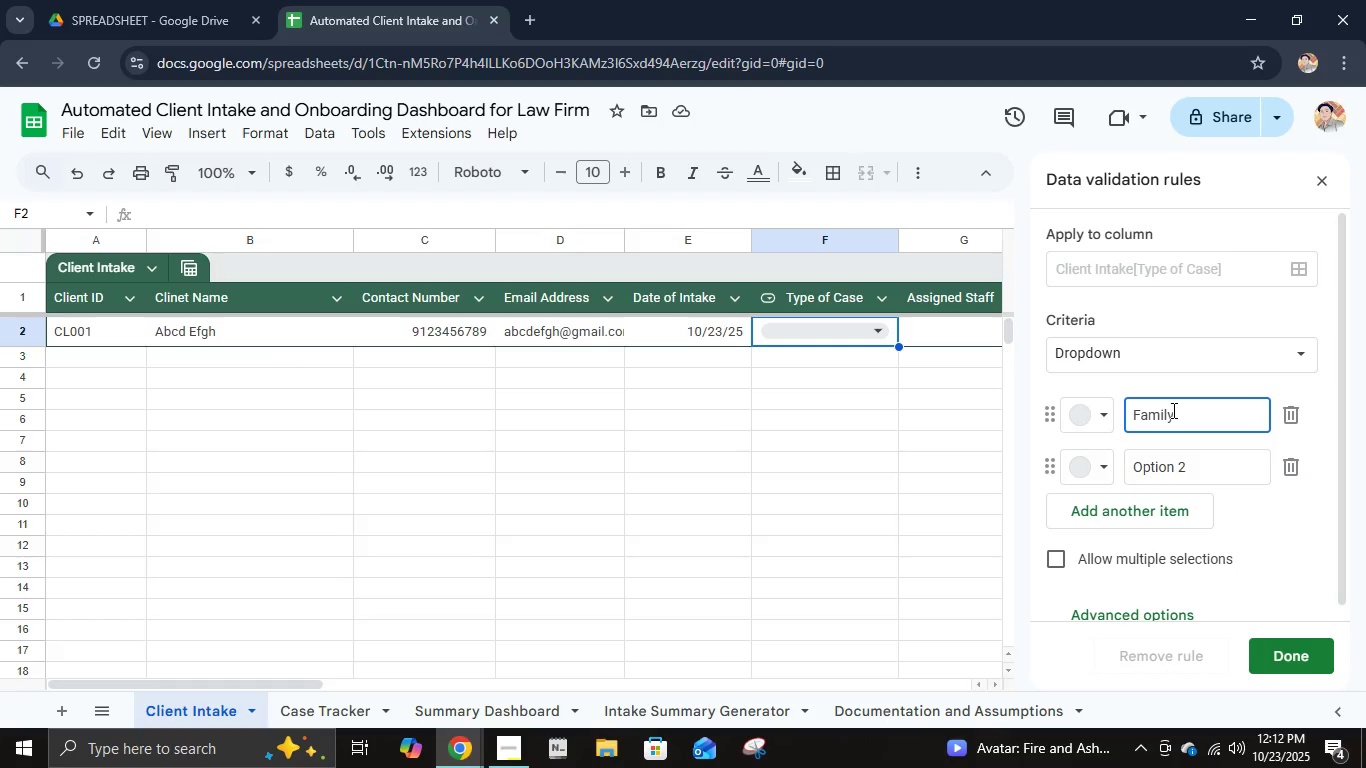 
hold_key(key=L, duration=0.31)
 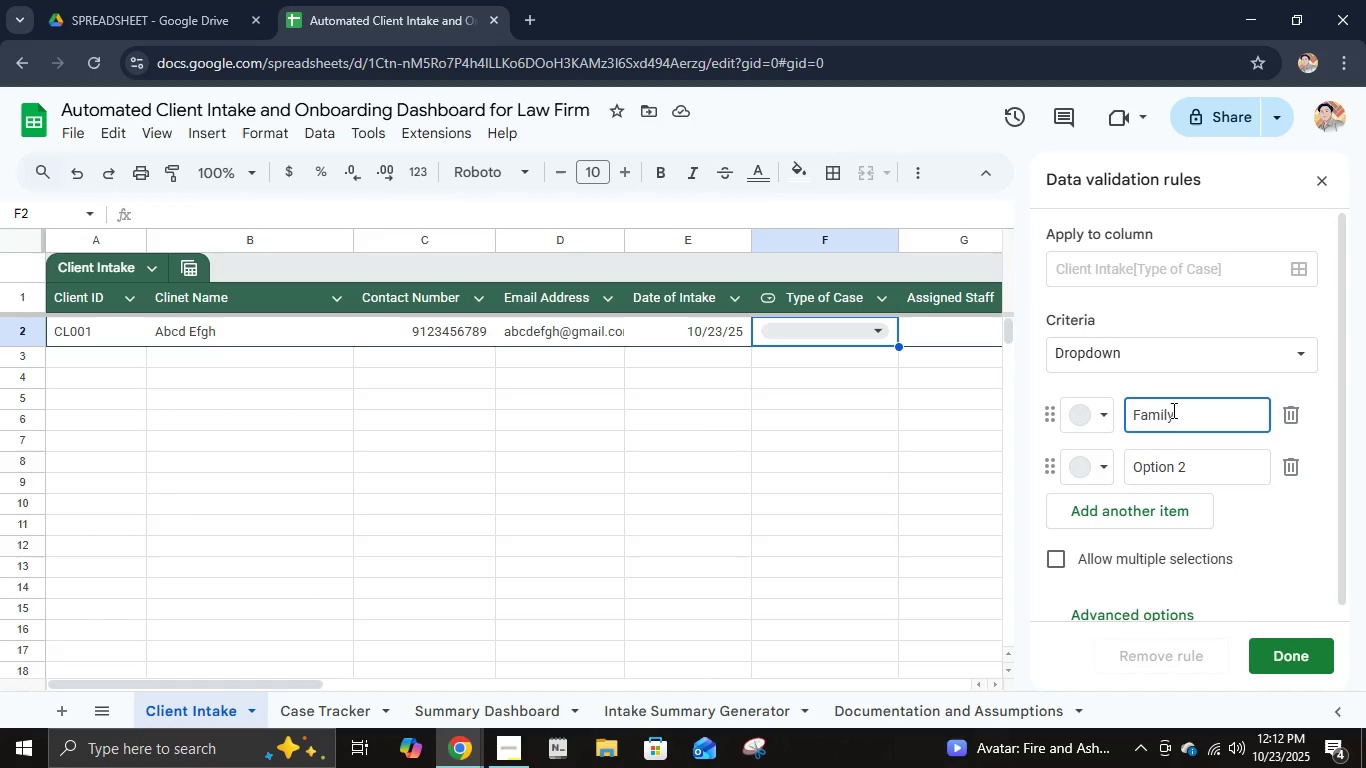 
key(Enter)
 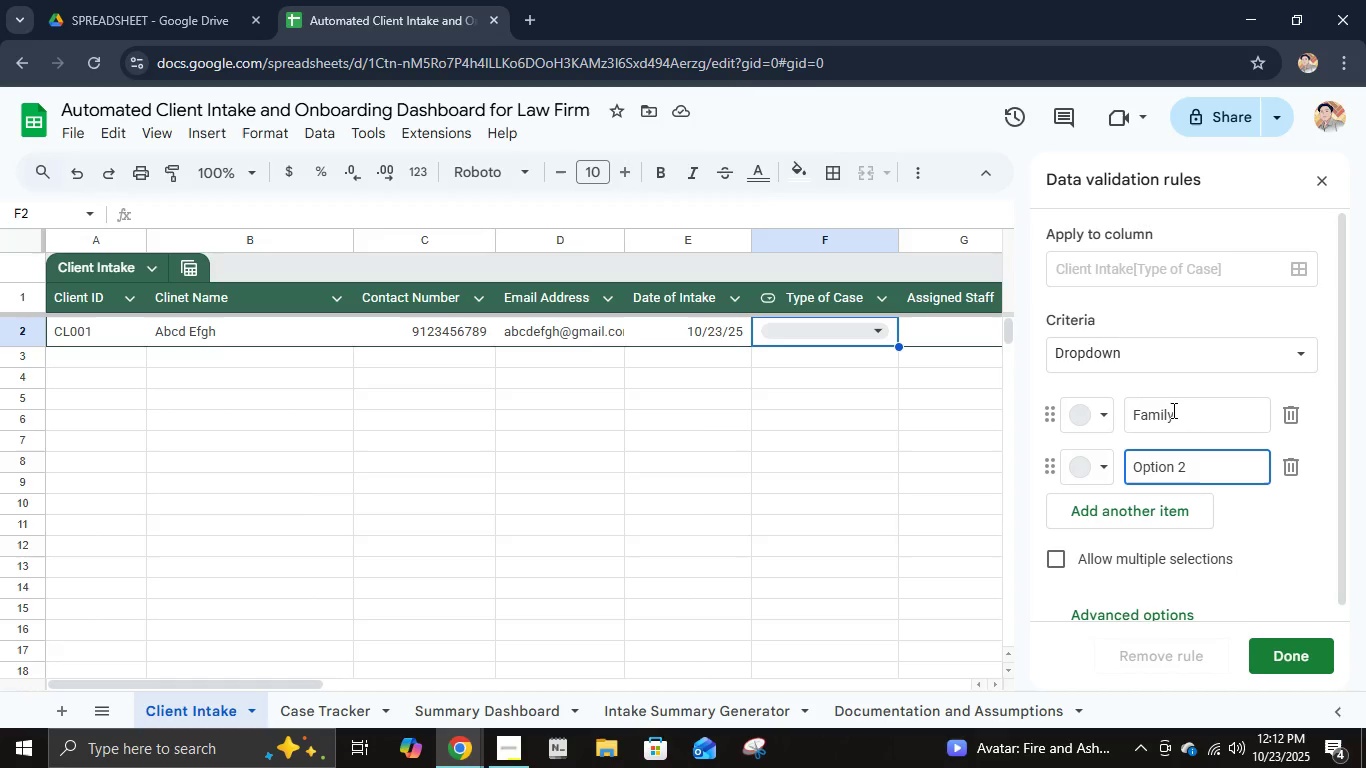 
key(Control+A)
 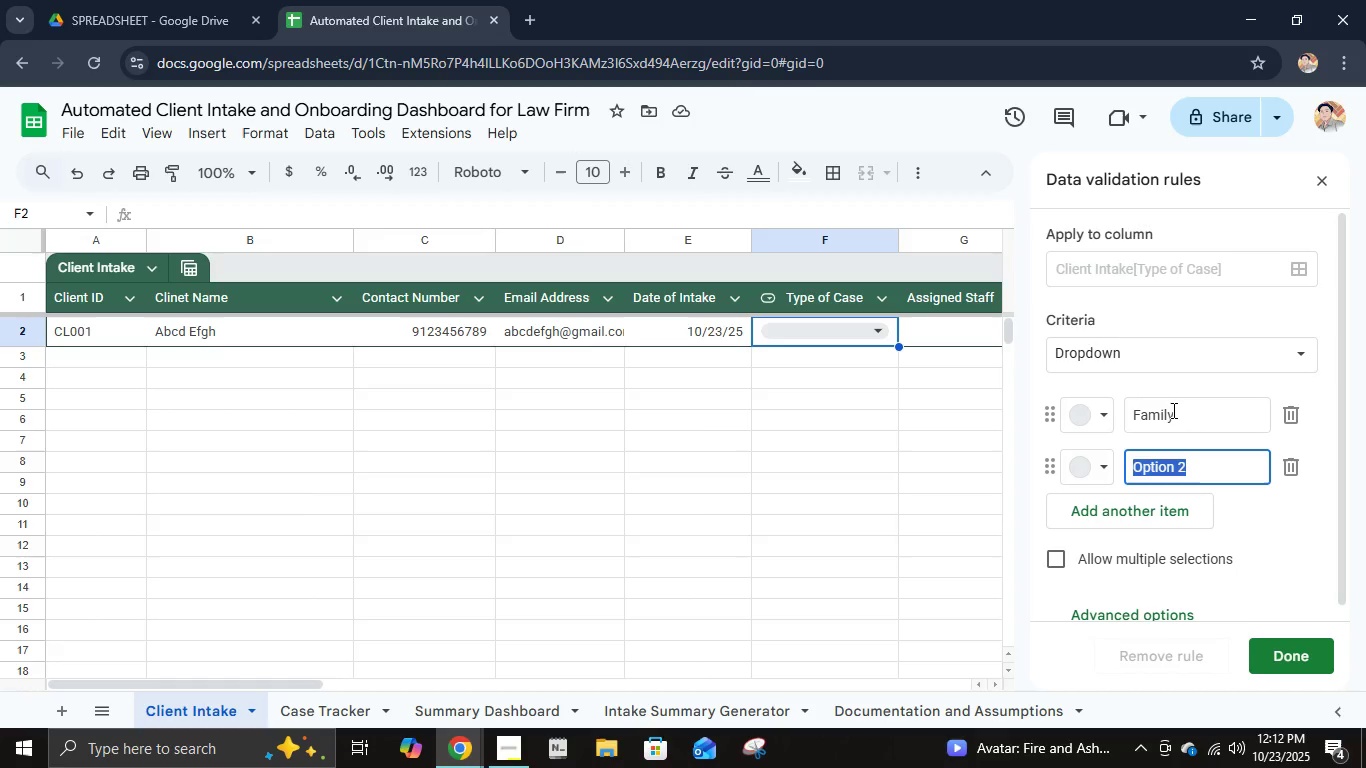 
type(Criminal)
 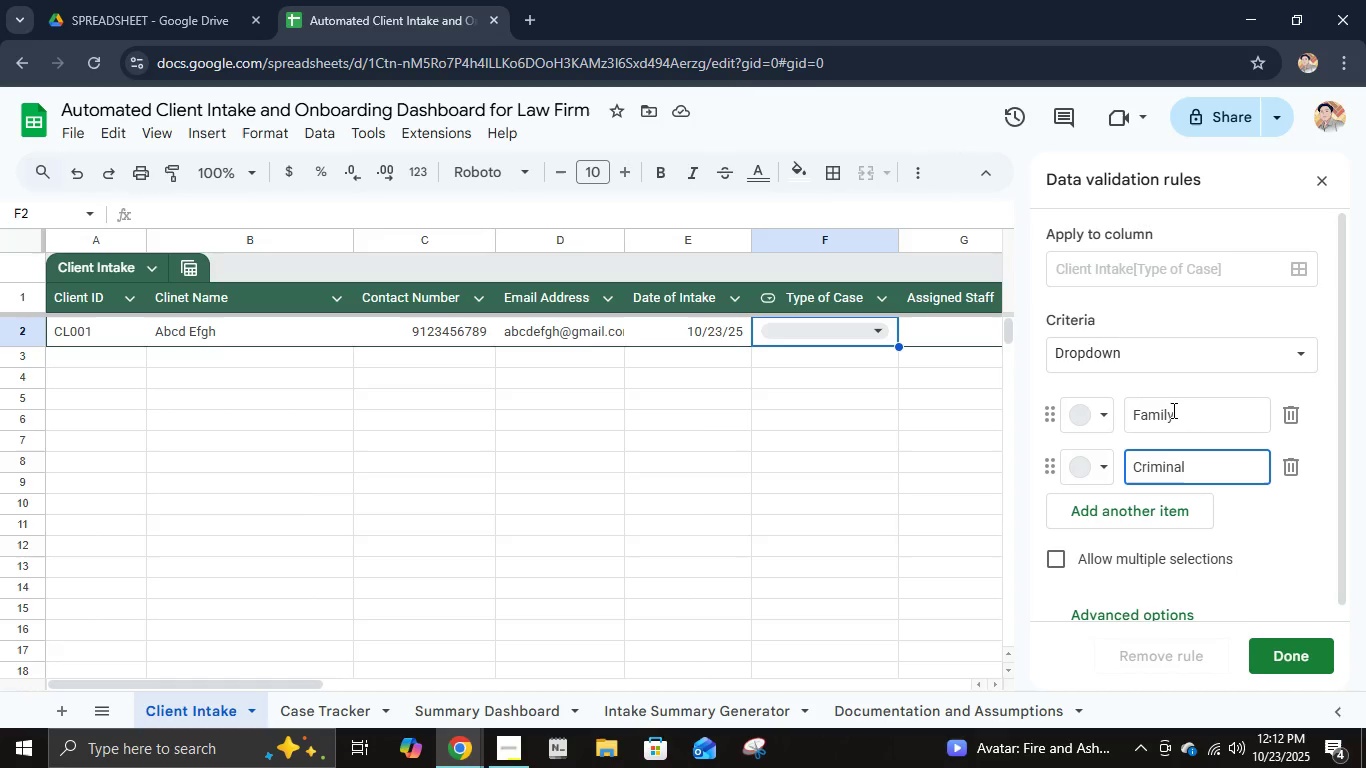 
key(Enter)
 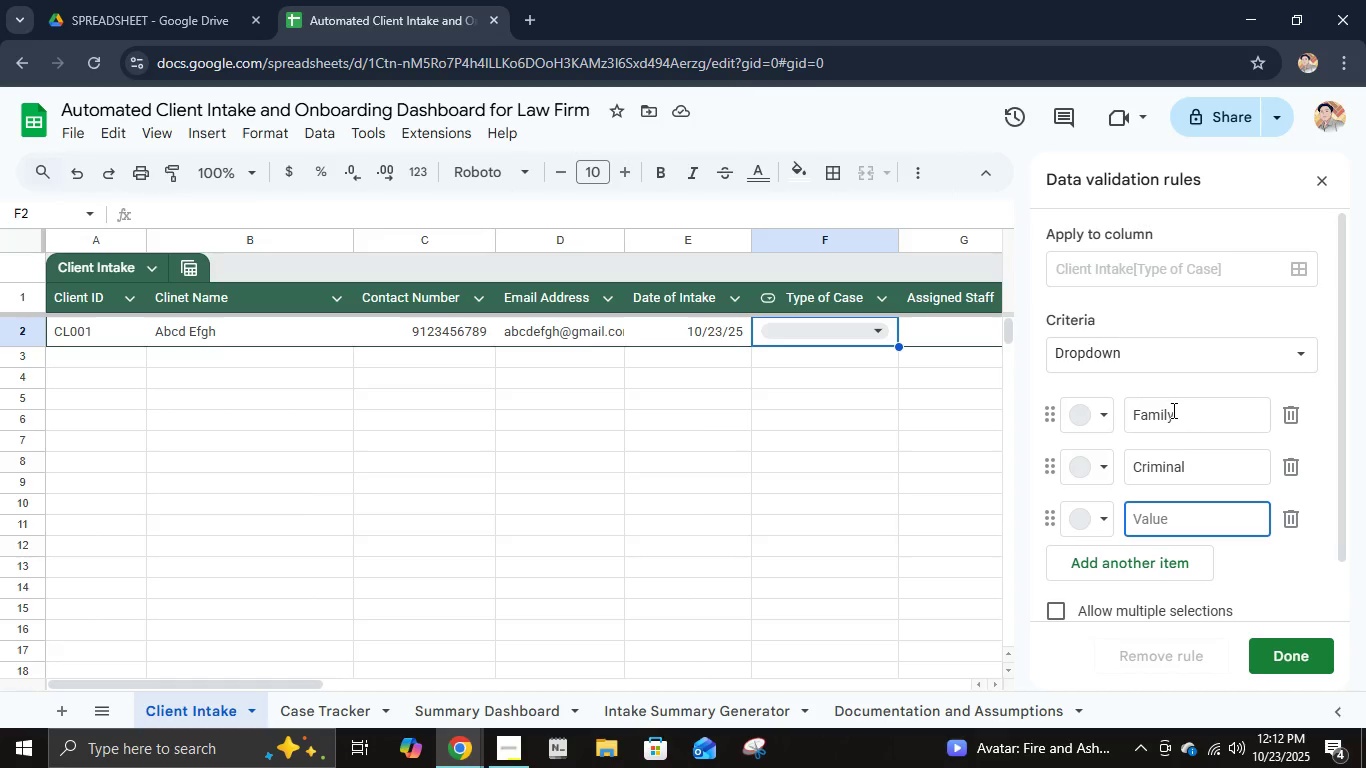 
type(Civl)
 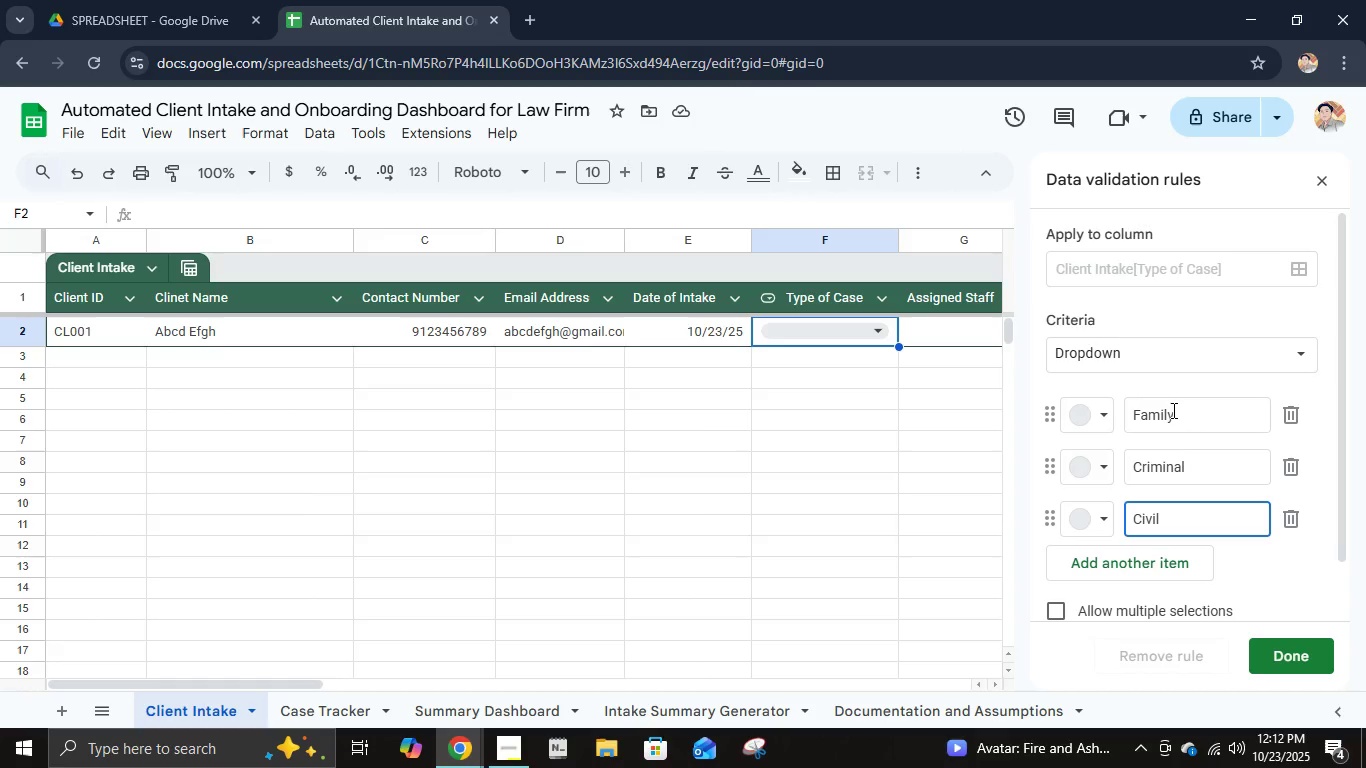 
hold_key(key=I, duration=0.39)
 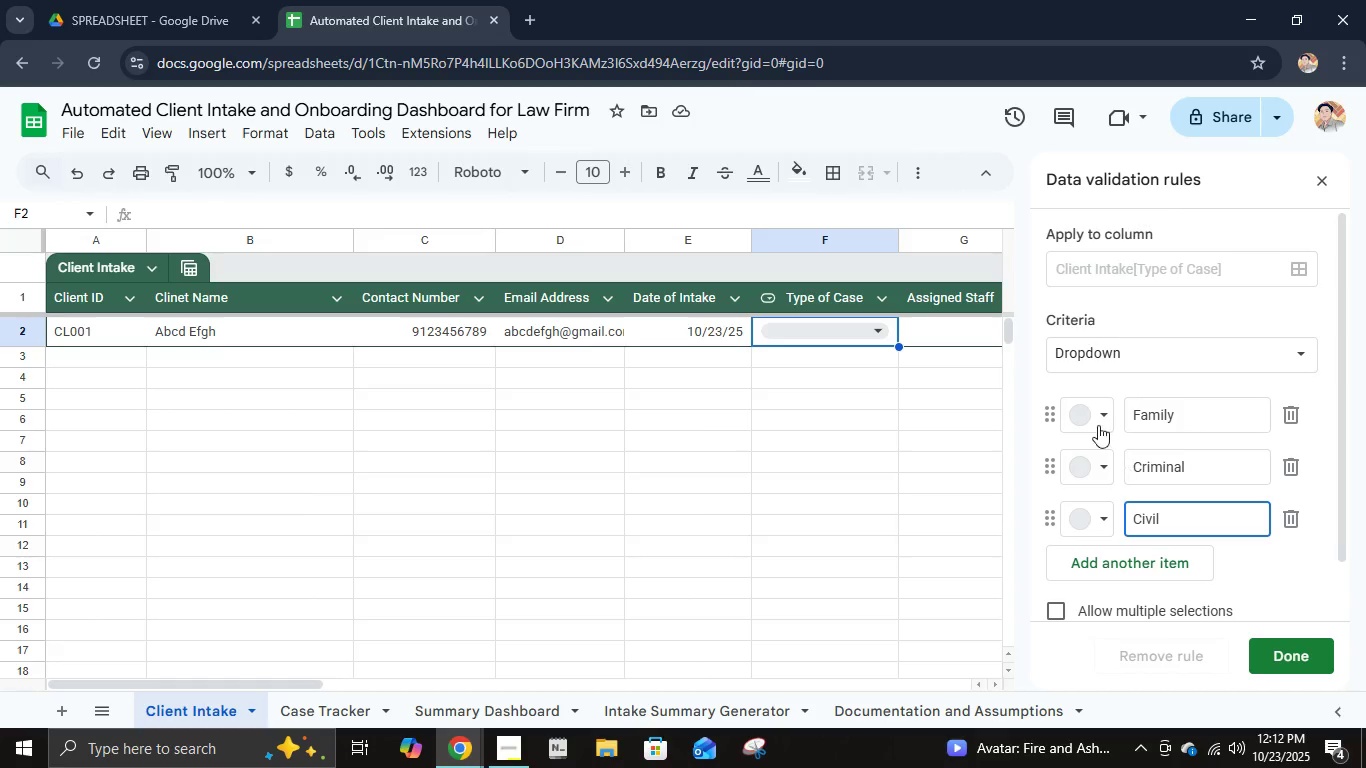 
left_click([1104, 420])
 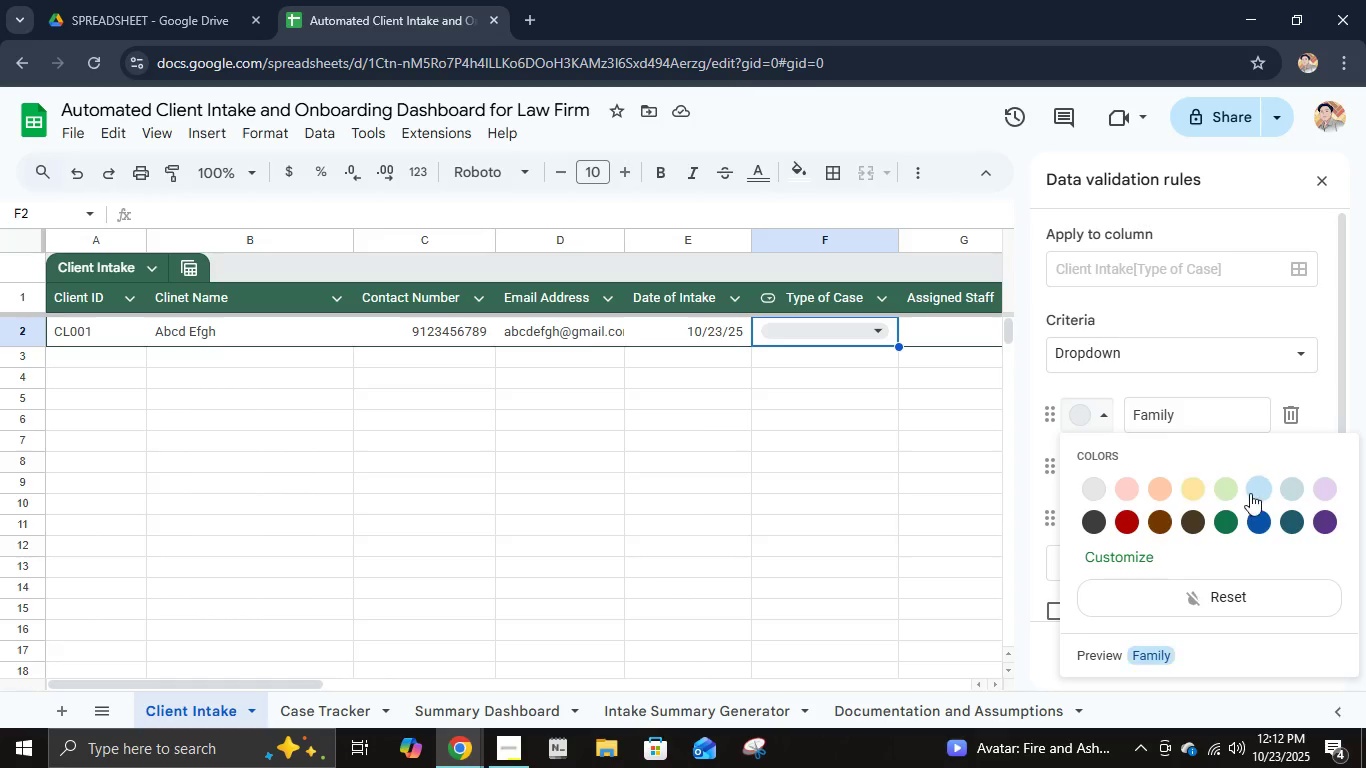 
left_click([1250, 493])
 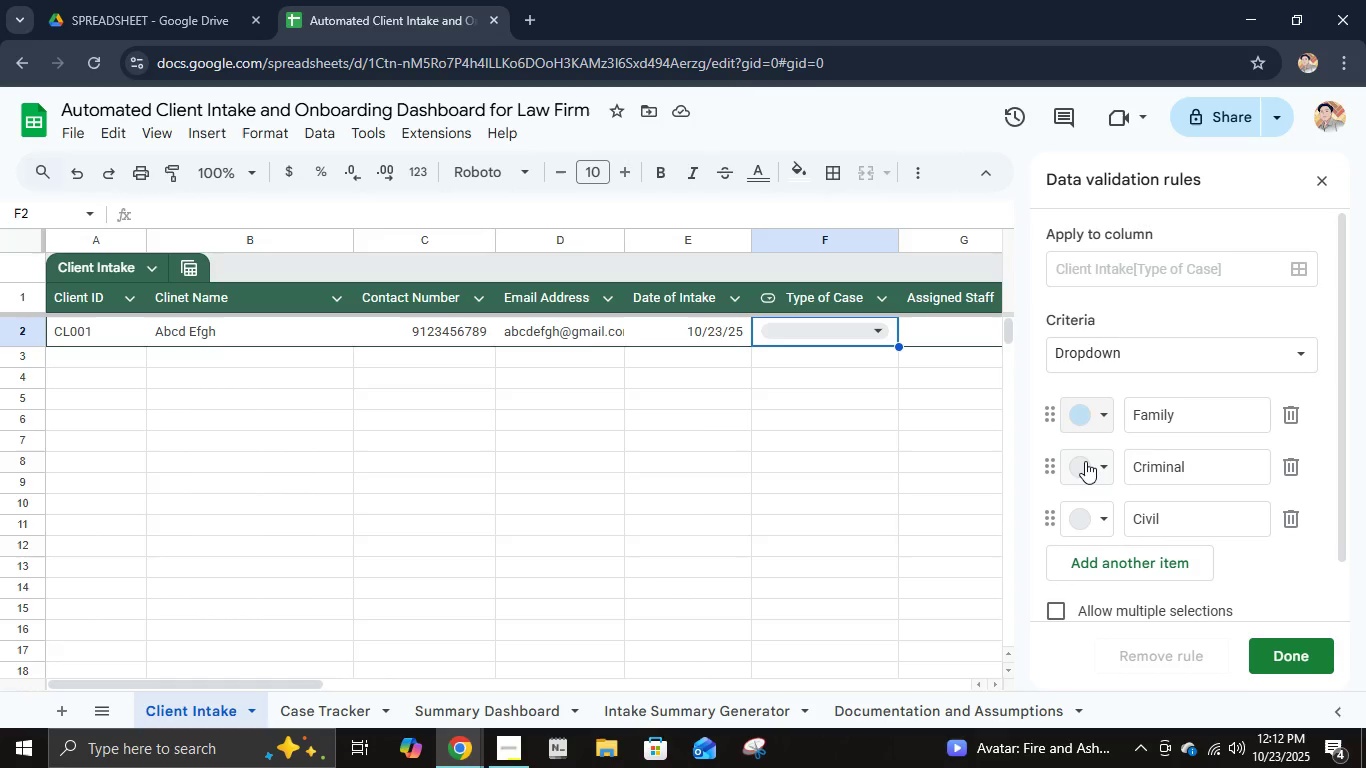 
left_click([1085, 461])
 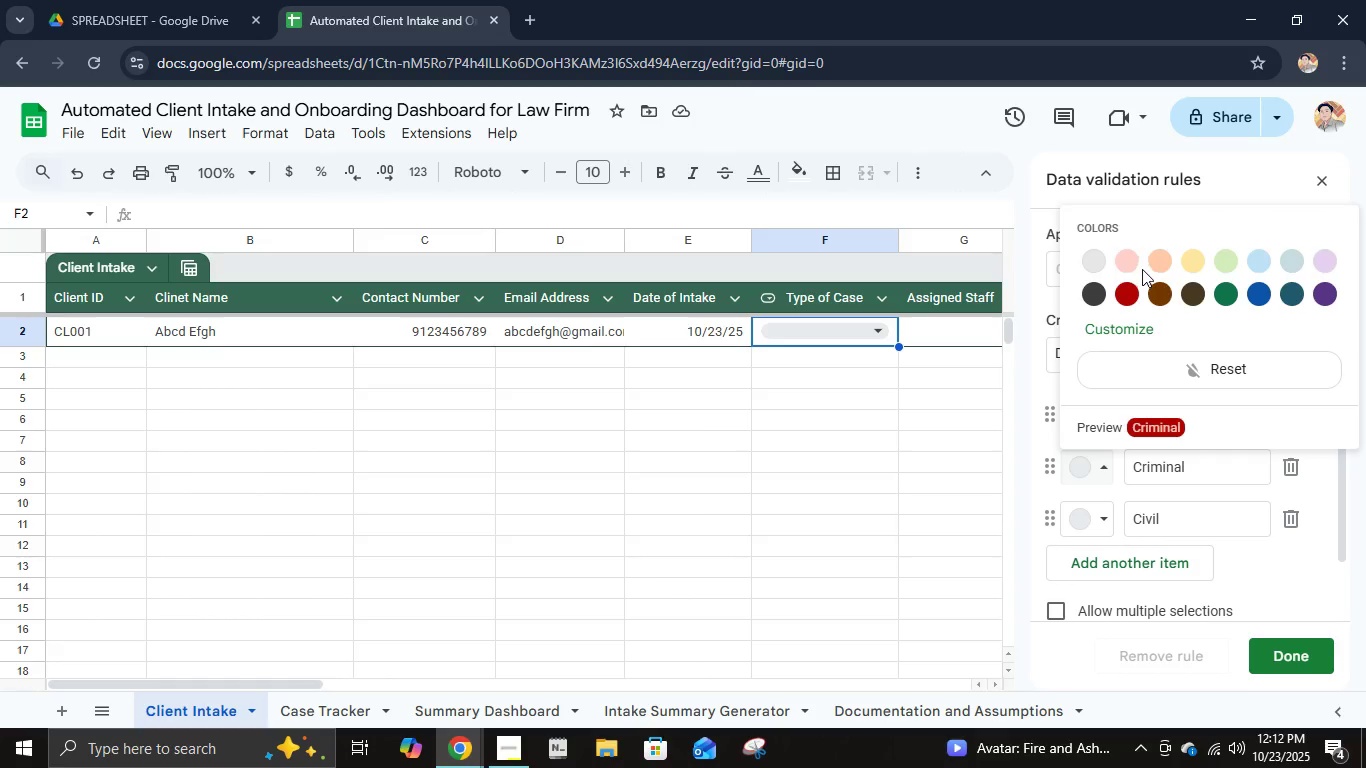 
left_click([1131, 261])
 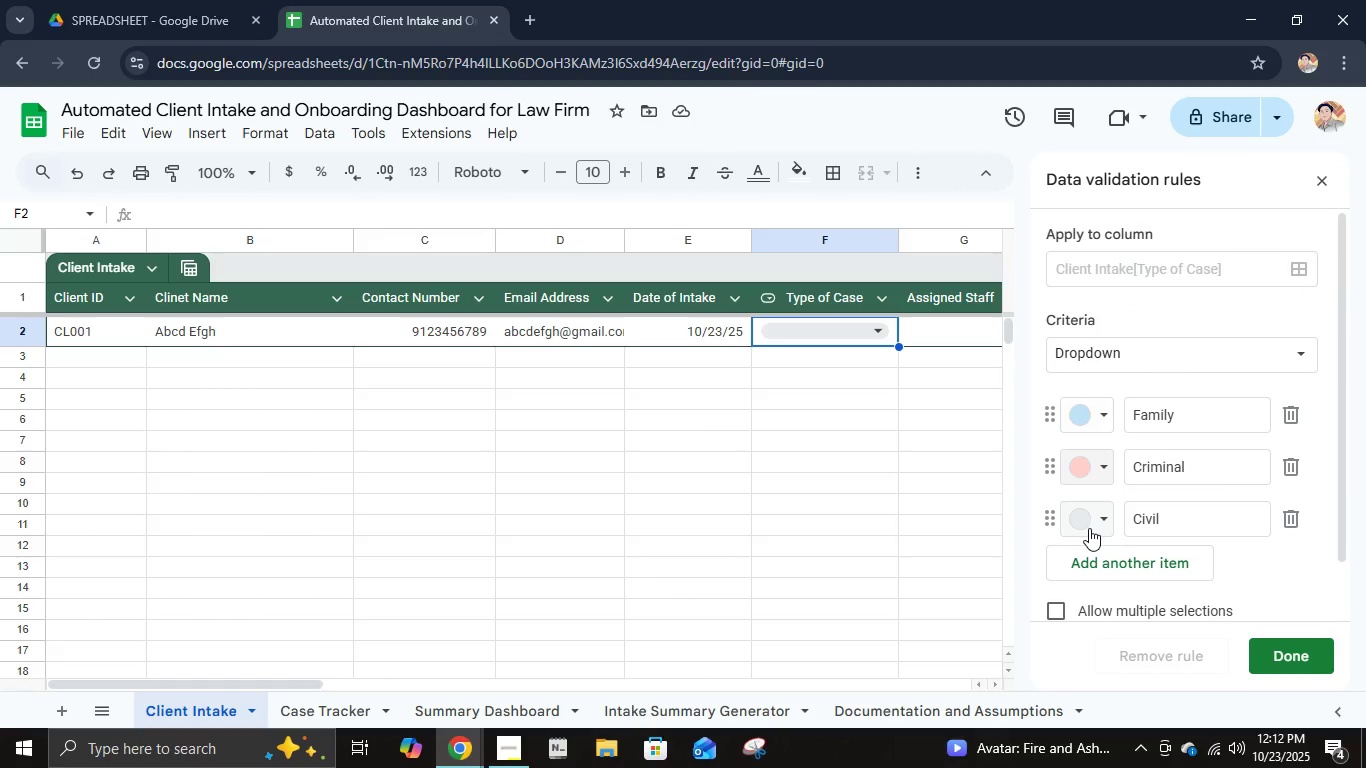 
left_click([1089, 528])
 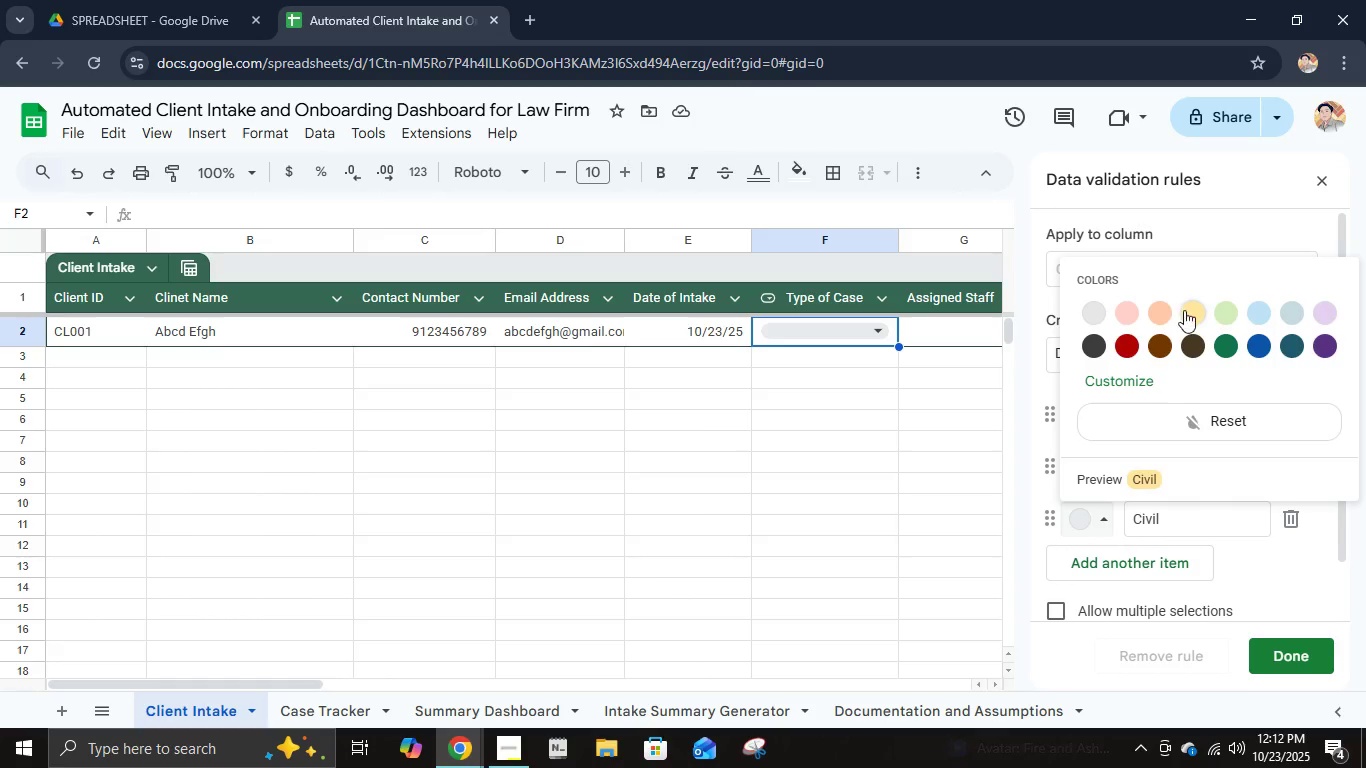 
left_click([1184, 310])
 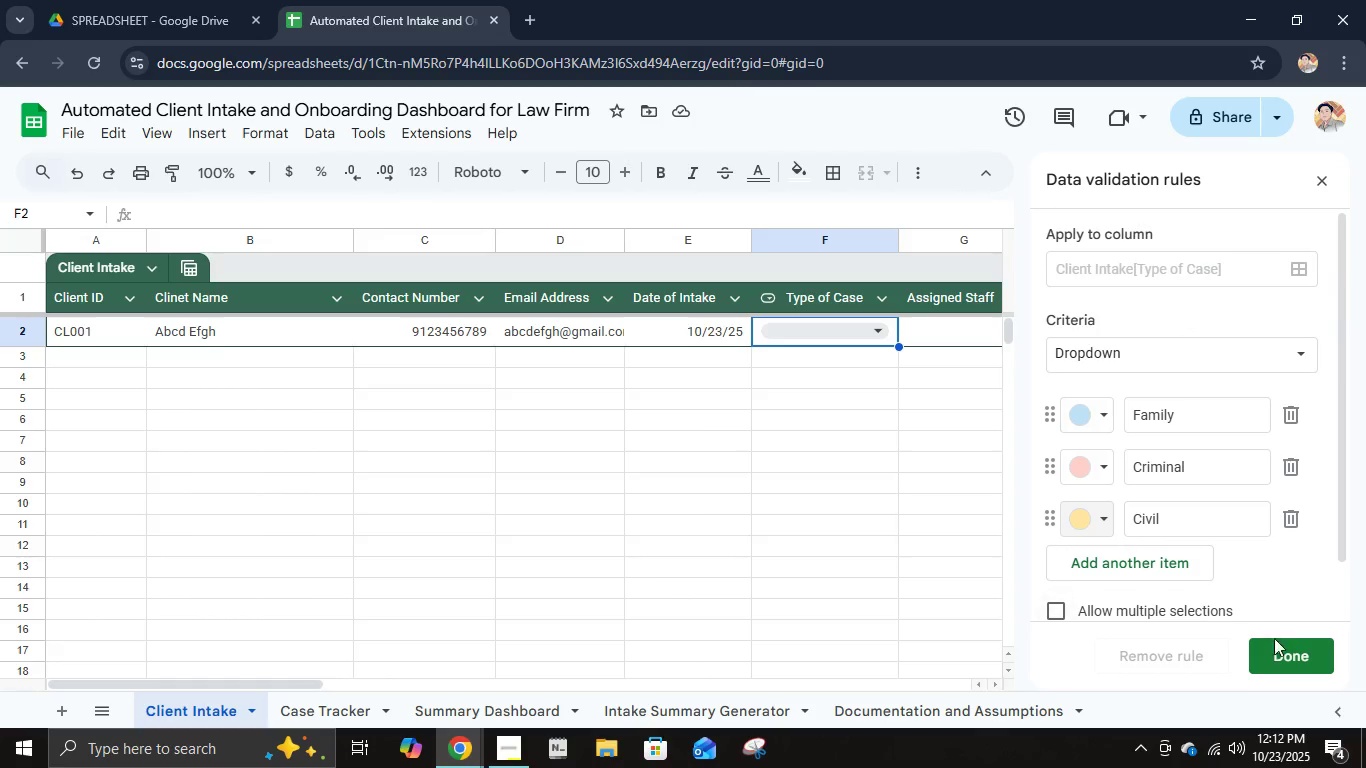 
left_click([1276, 652])
 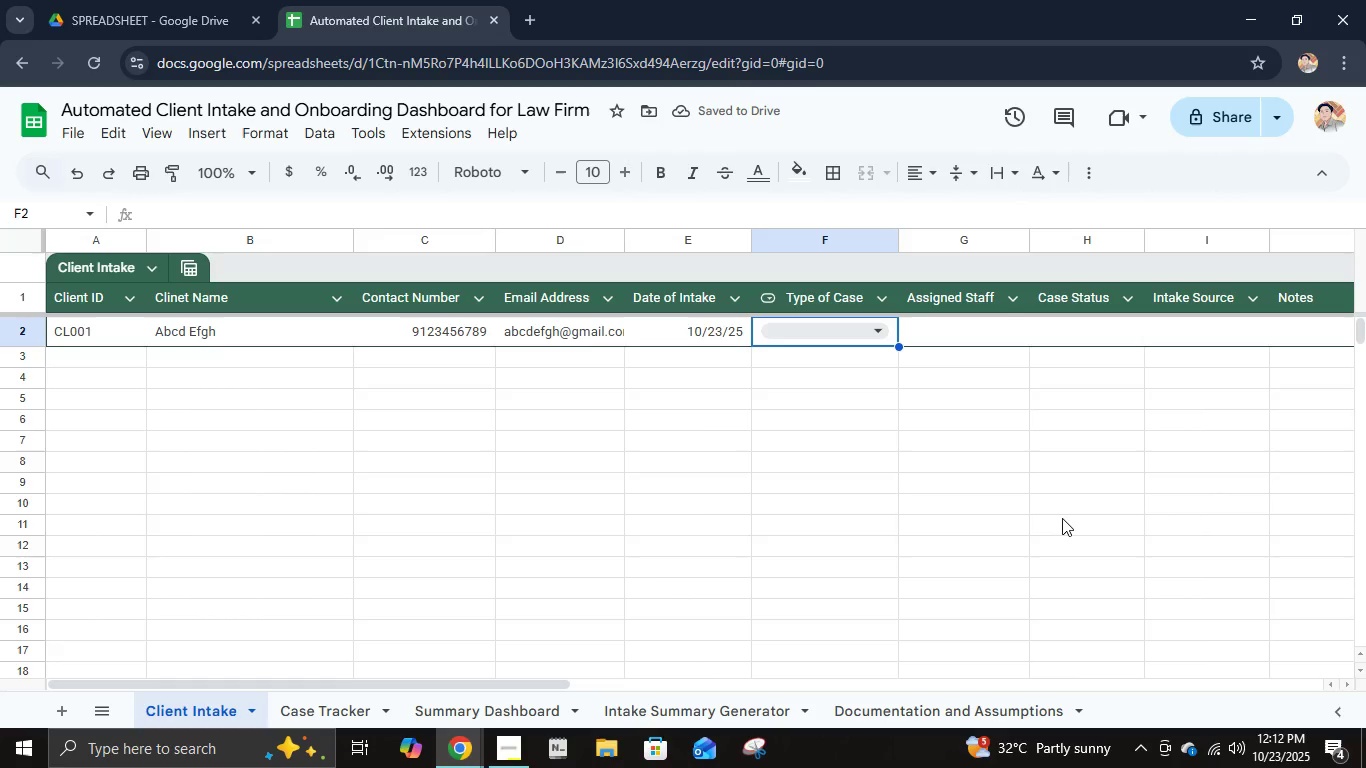 
wait(5.63)
 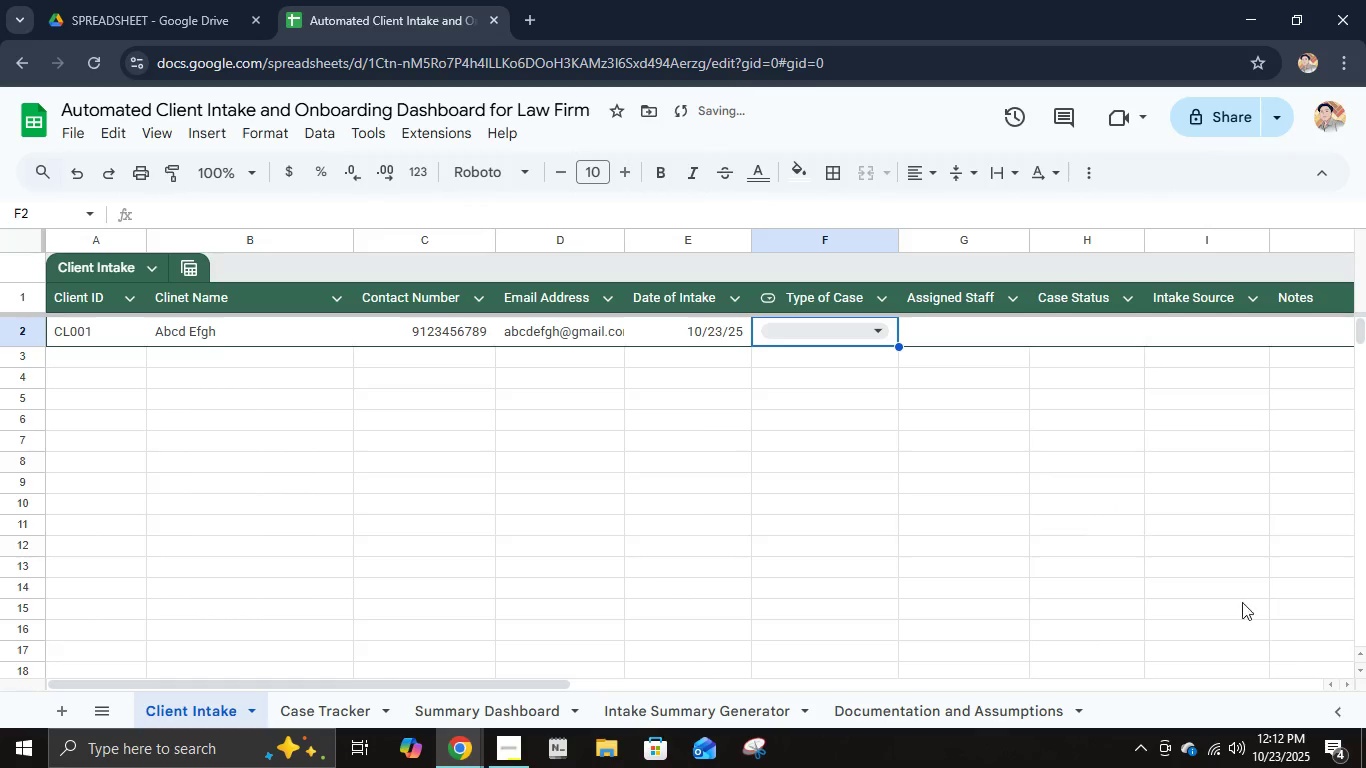 
left_click([938, 335])
 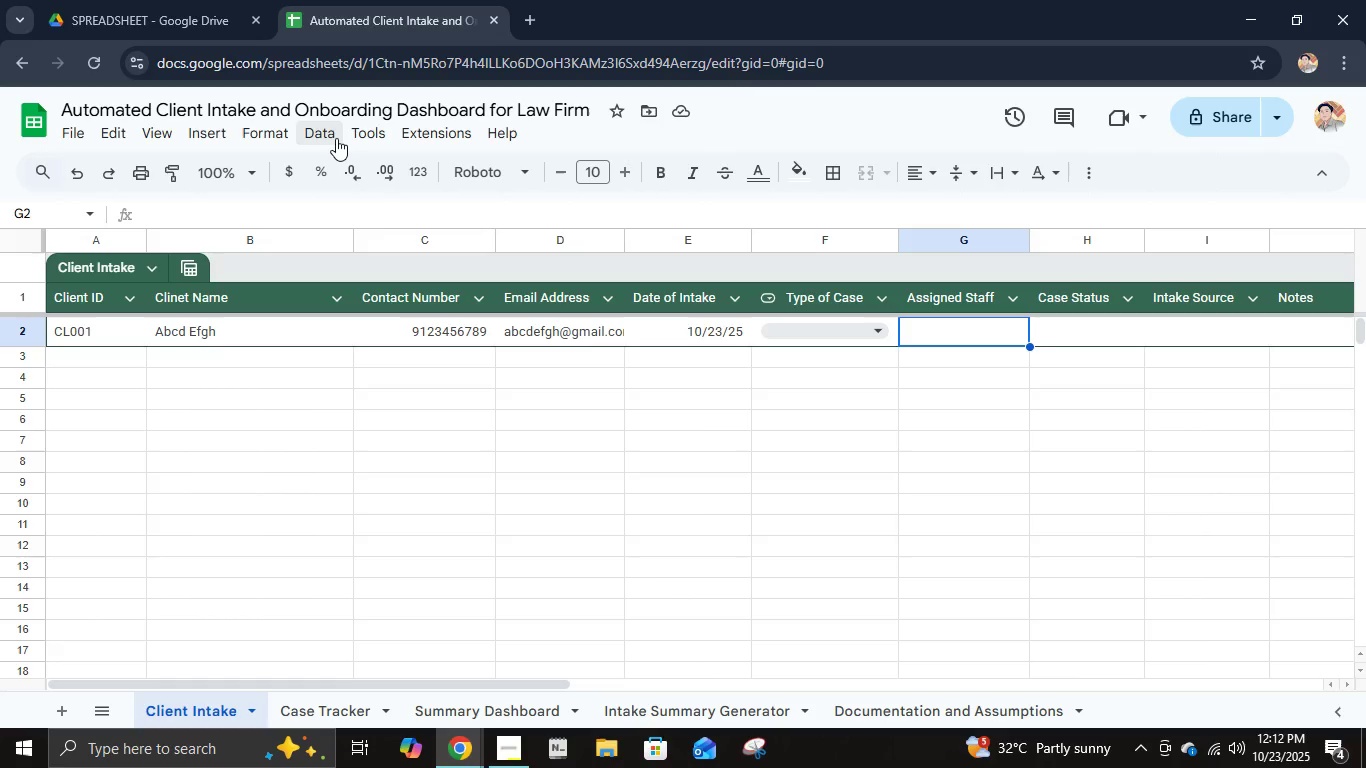 
wait(5.61)
 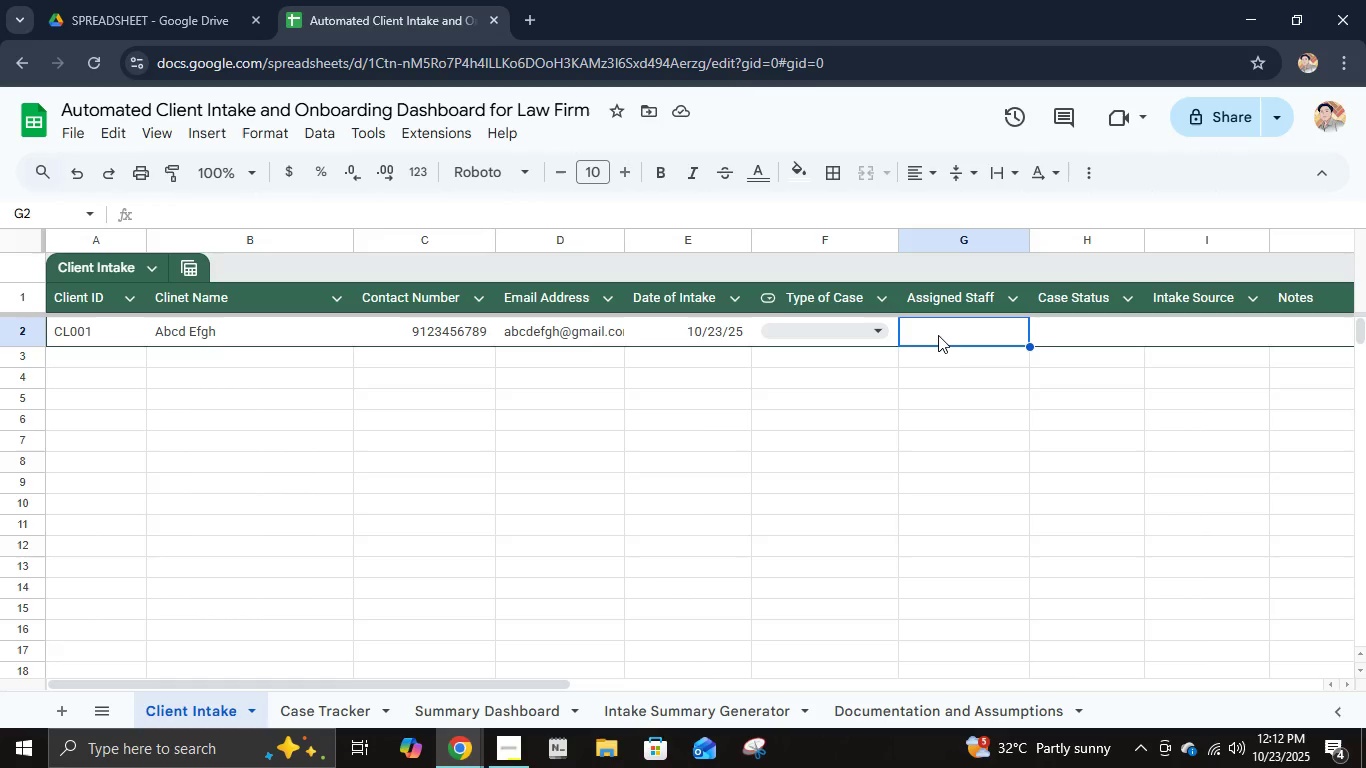 
left_click([336, 138])
 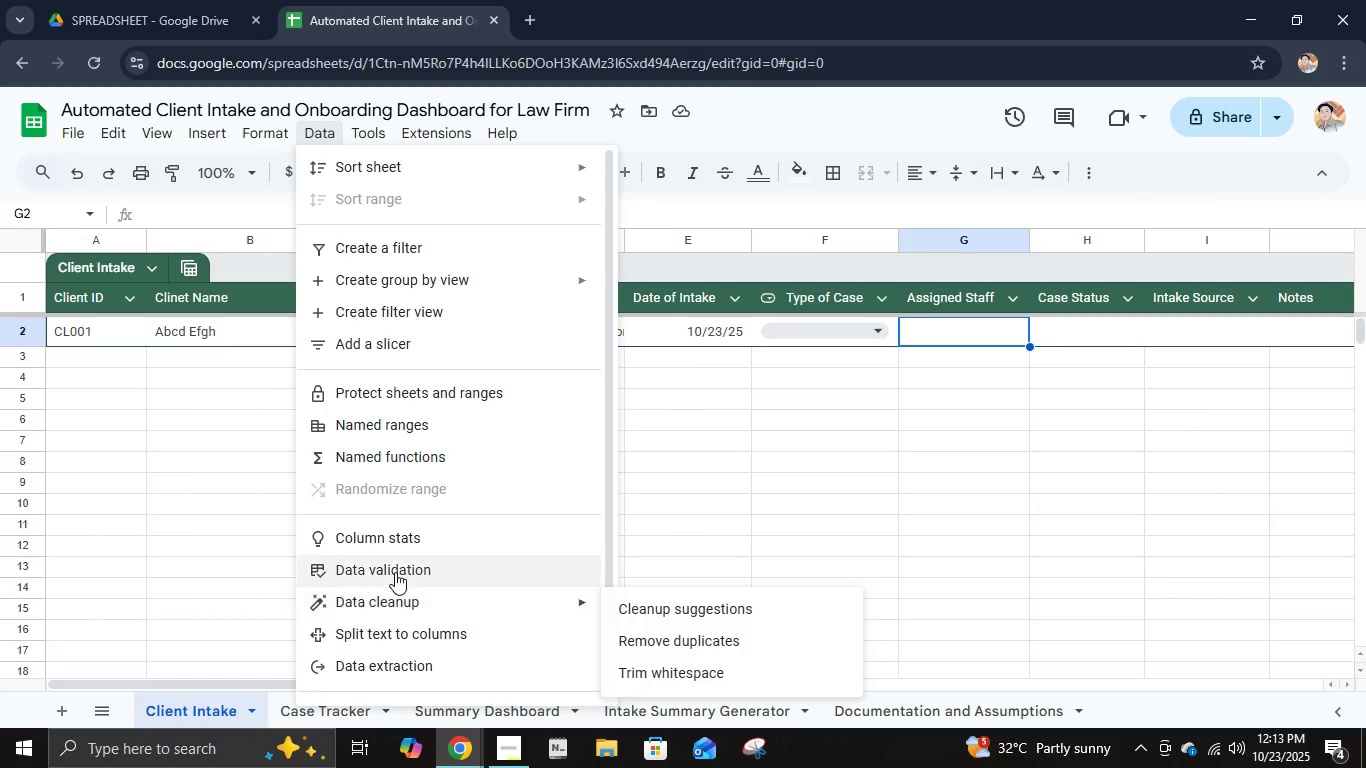 
left_click([395, 572])
 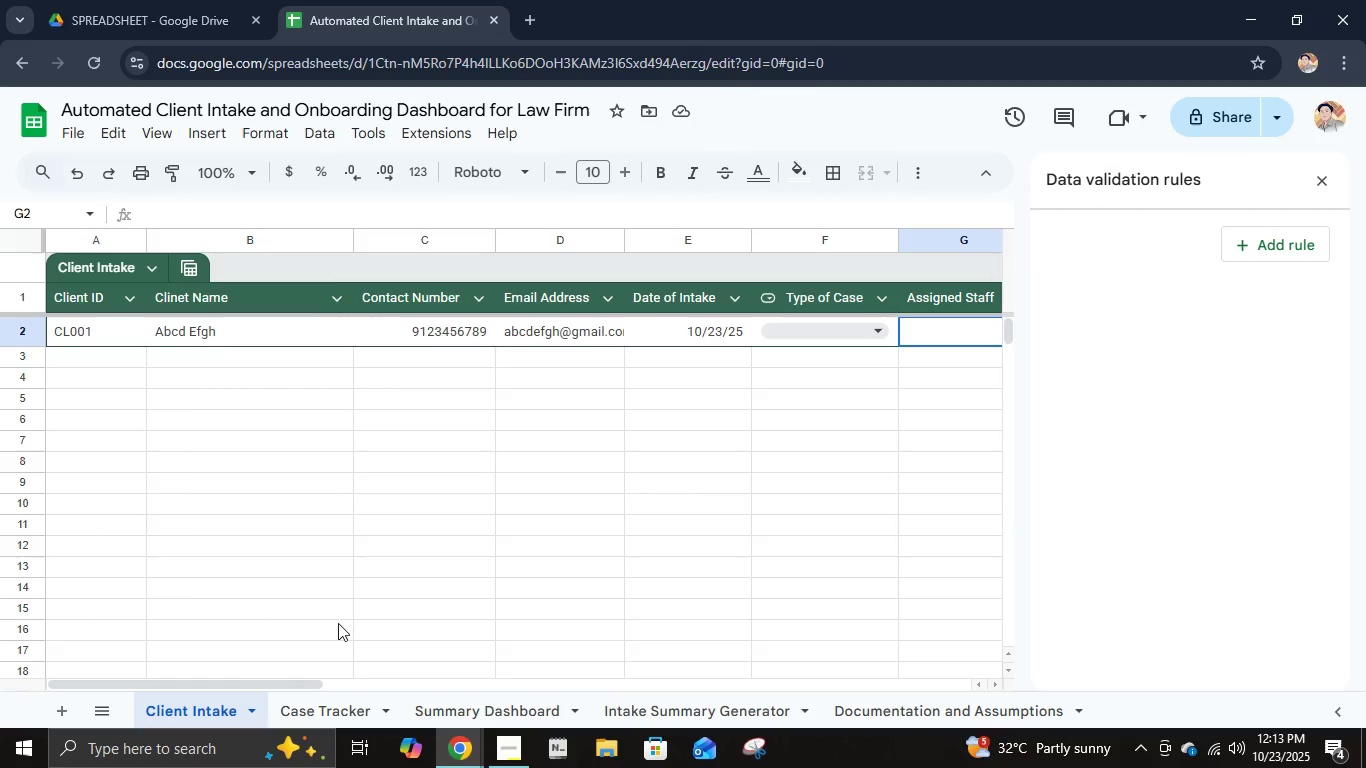 
left_click_drag(start_coordinate=[286, 684], to_coordinate=[471, 687])
 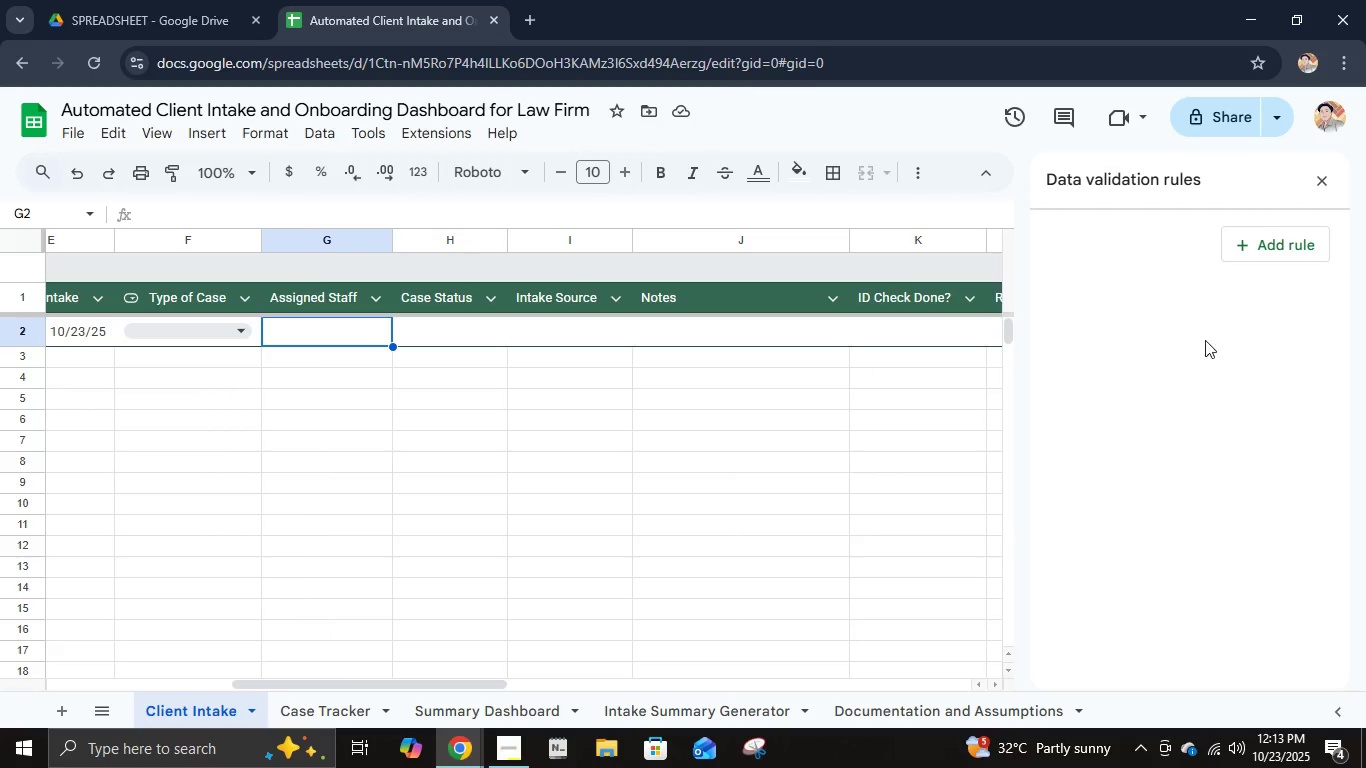 
left_click([1260, 251])
 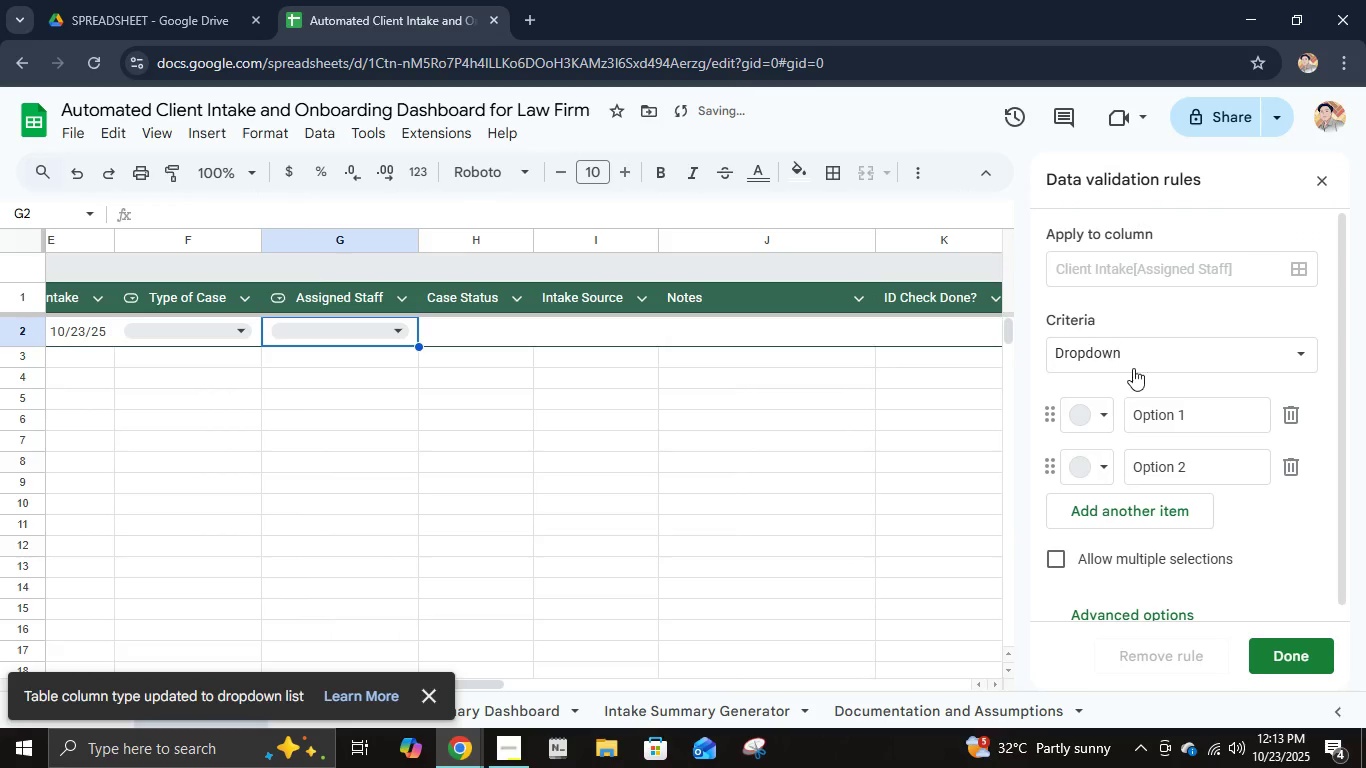 
left_click([1156, 403])
 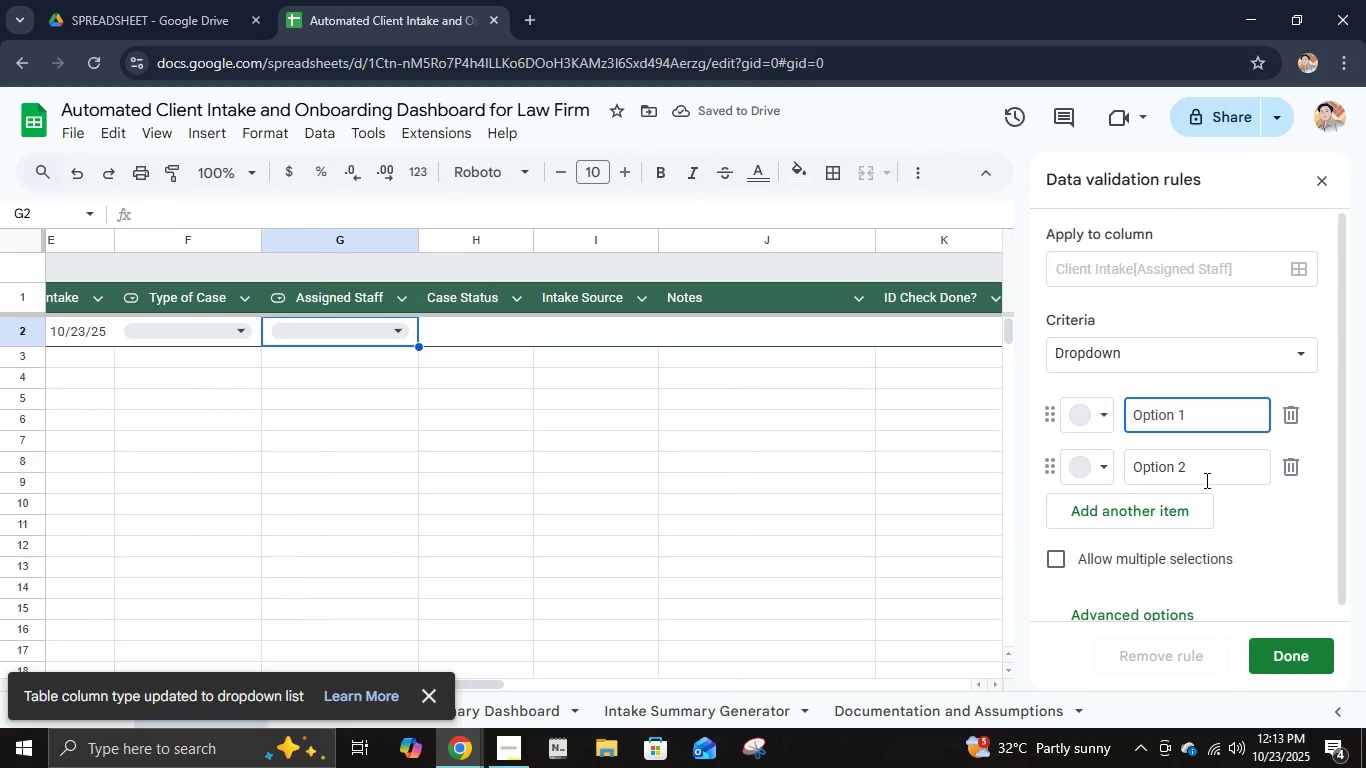 
key(Control+A)
 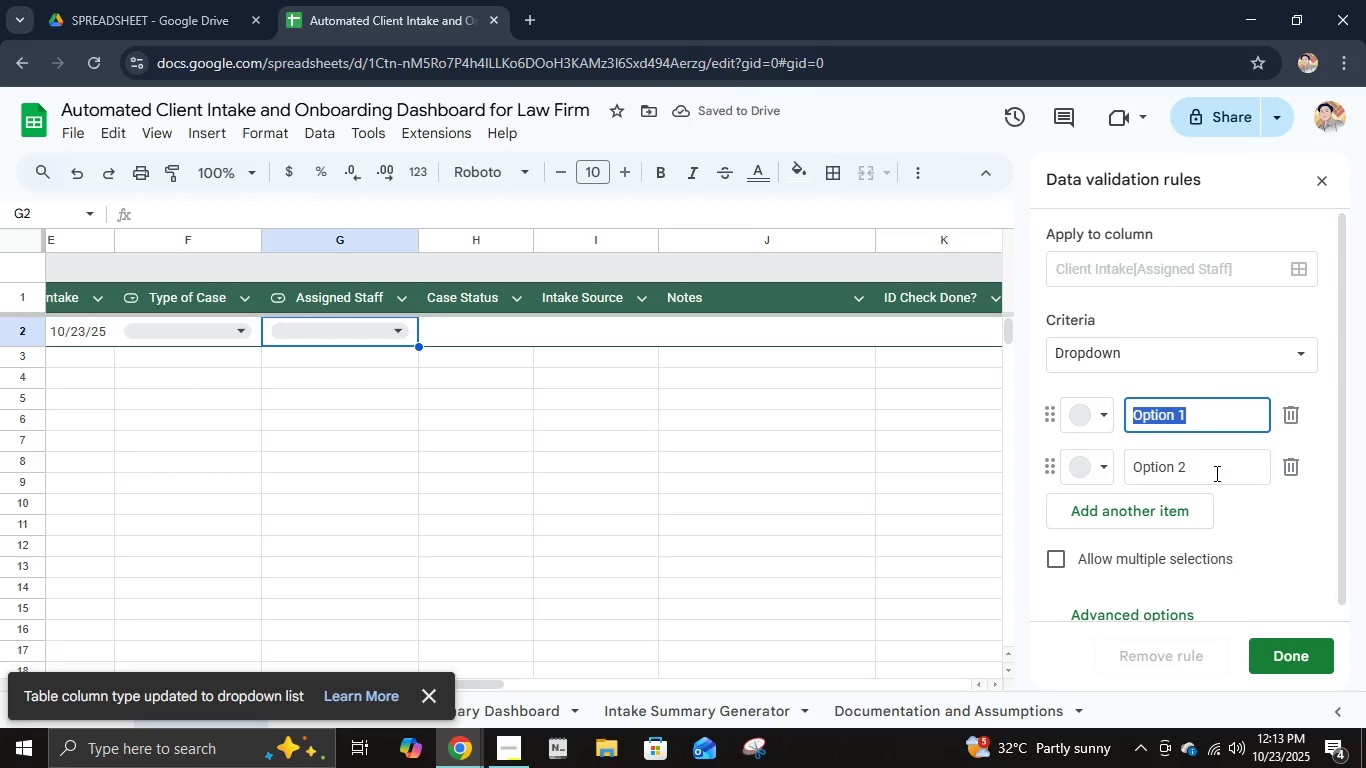 
type(Atty. A)
 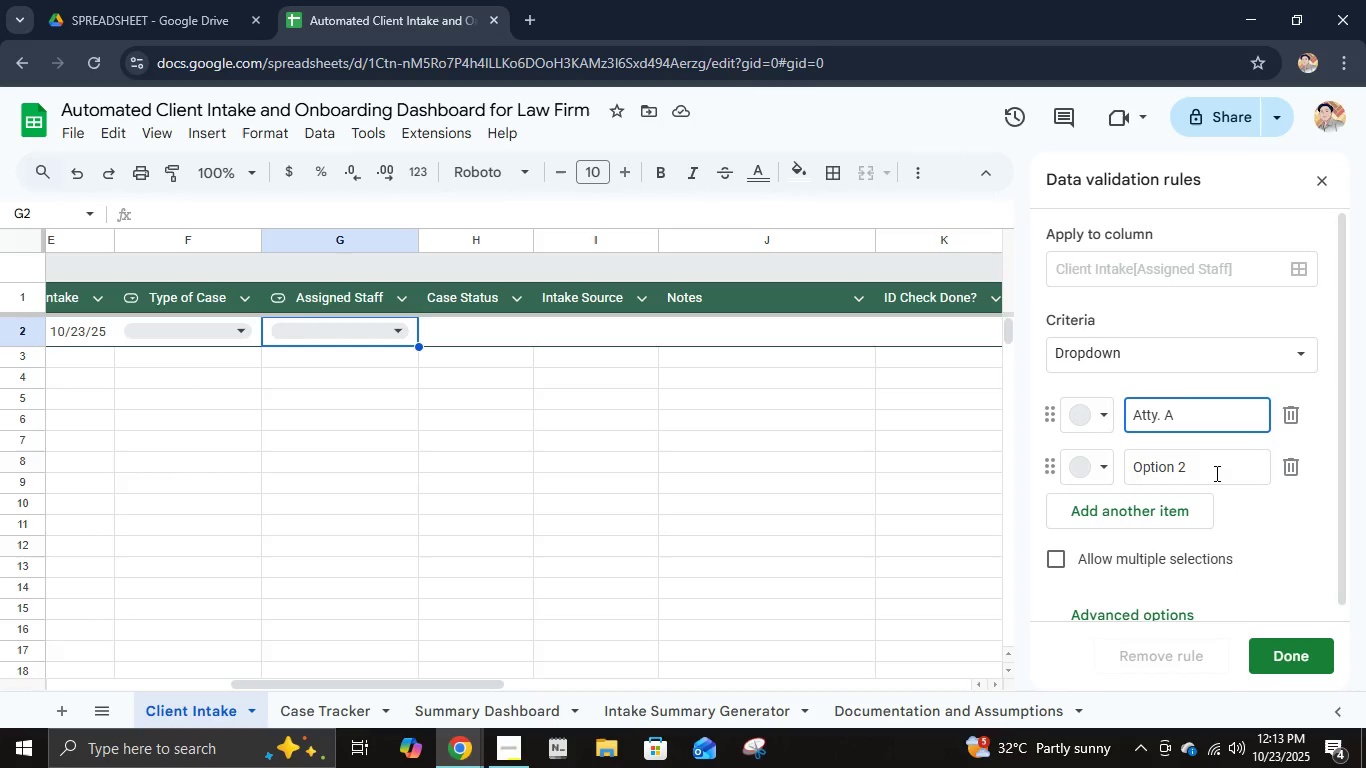 
key(Control+ControlLeft)
 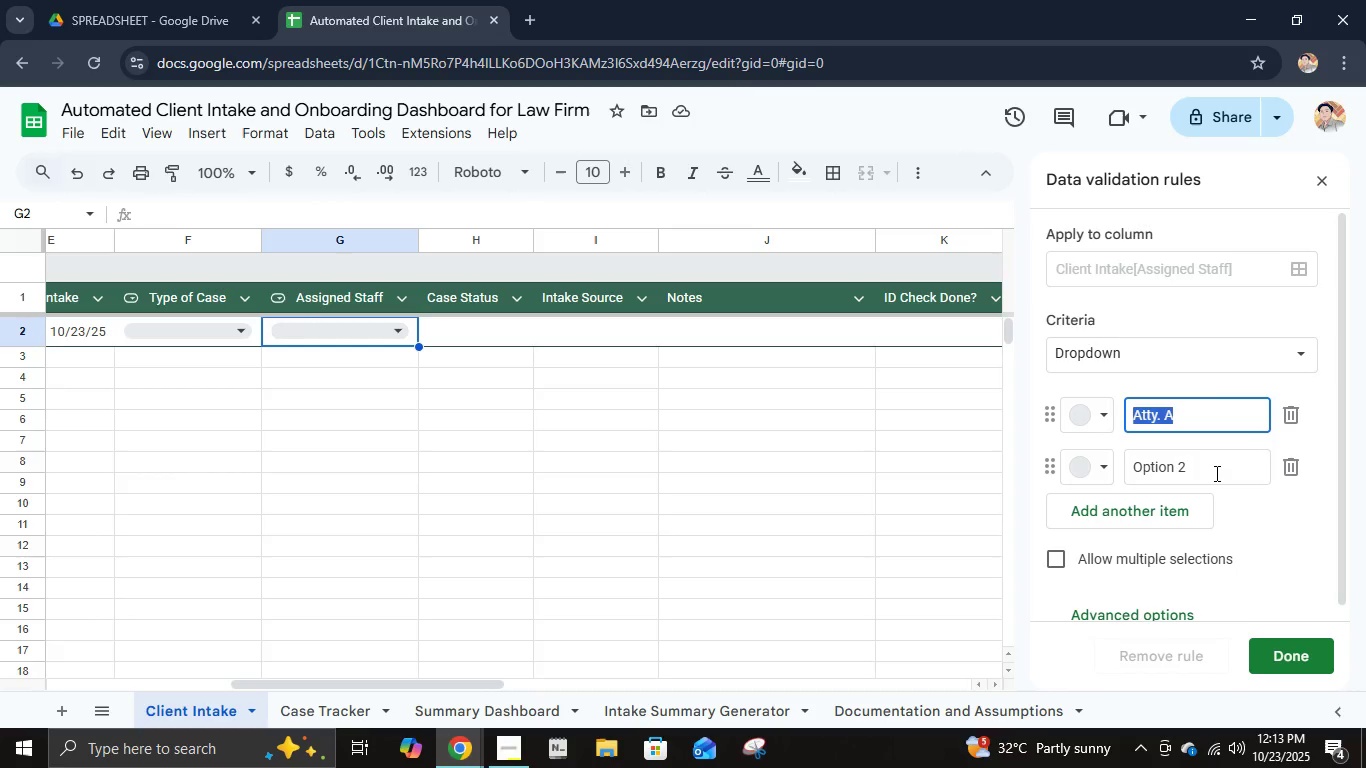 
key(Control+A)
 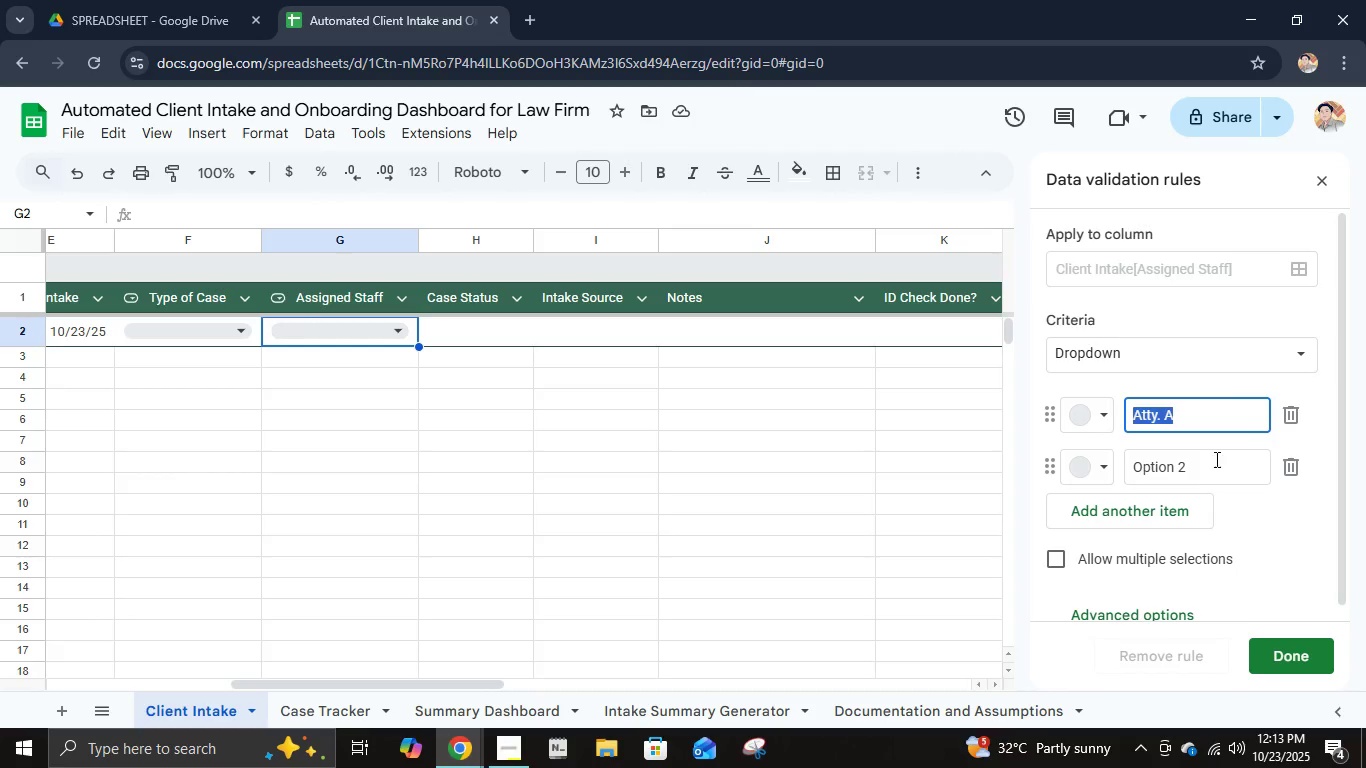 
left_click([1215, 467])
 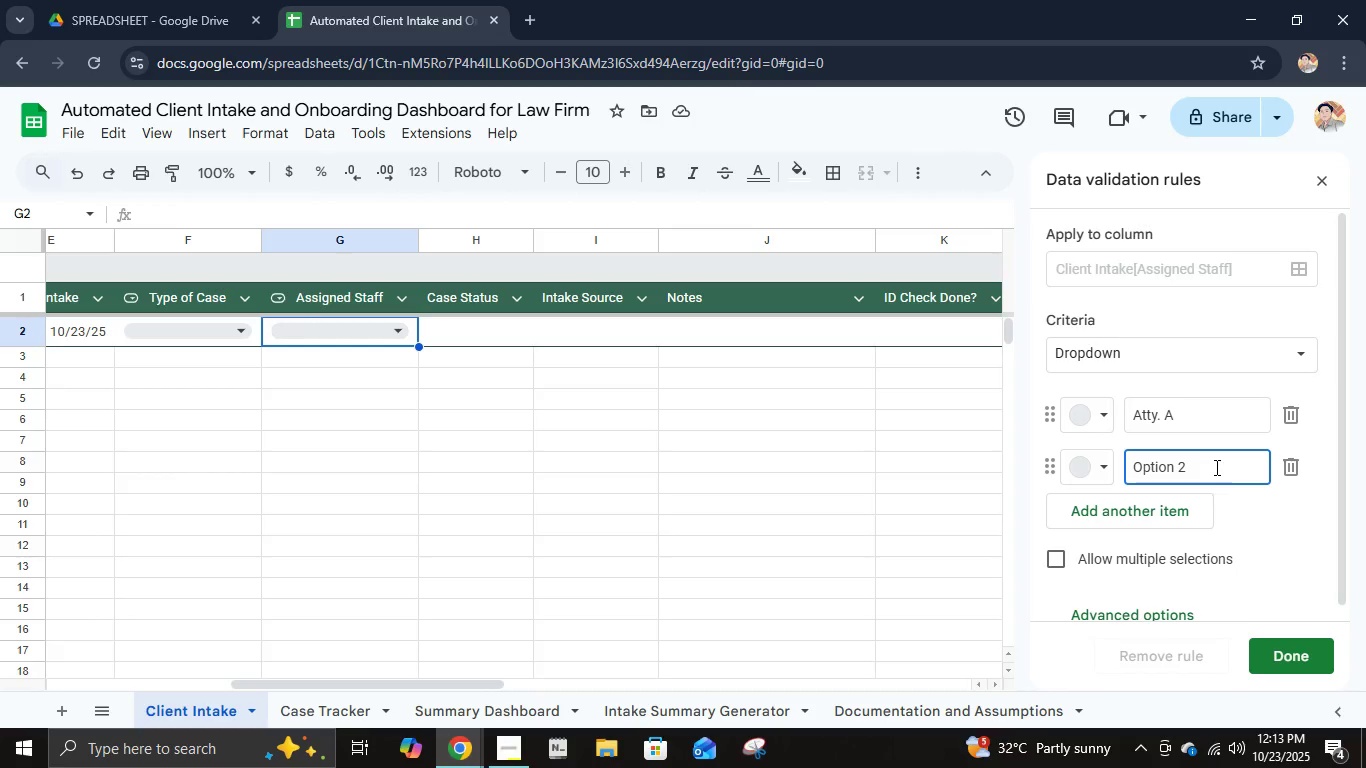 
key(Control+A)
 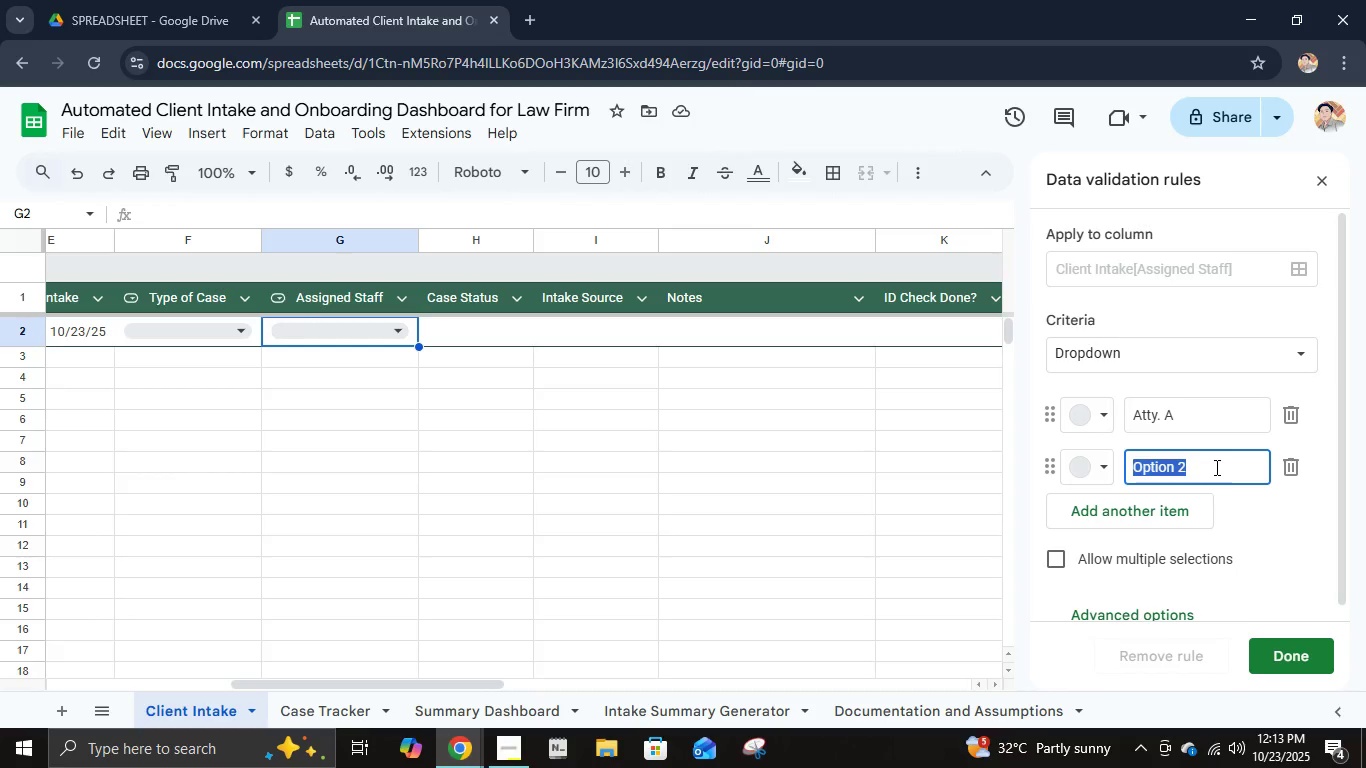 
type(Atty. B)
 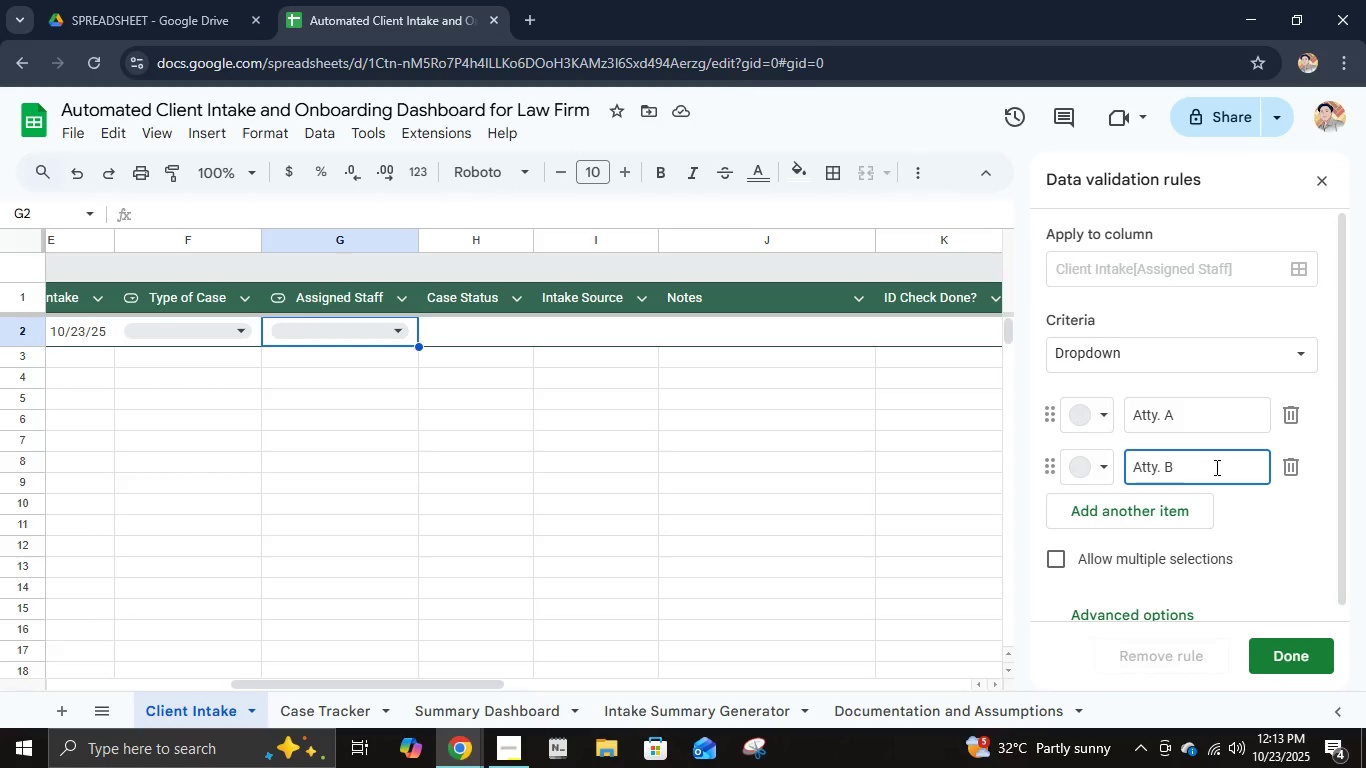 
key(Enter)
 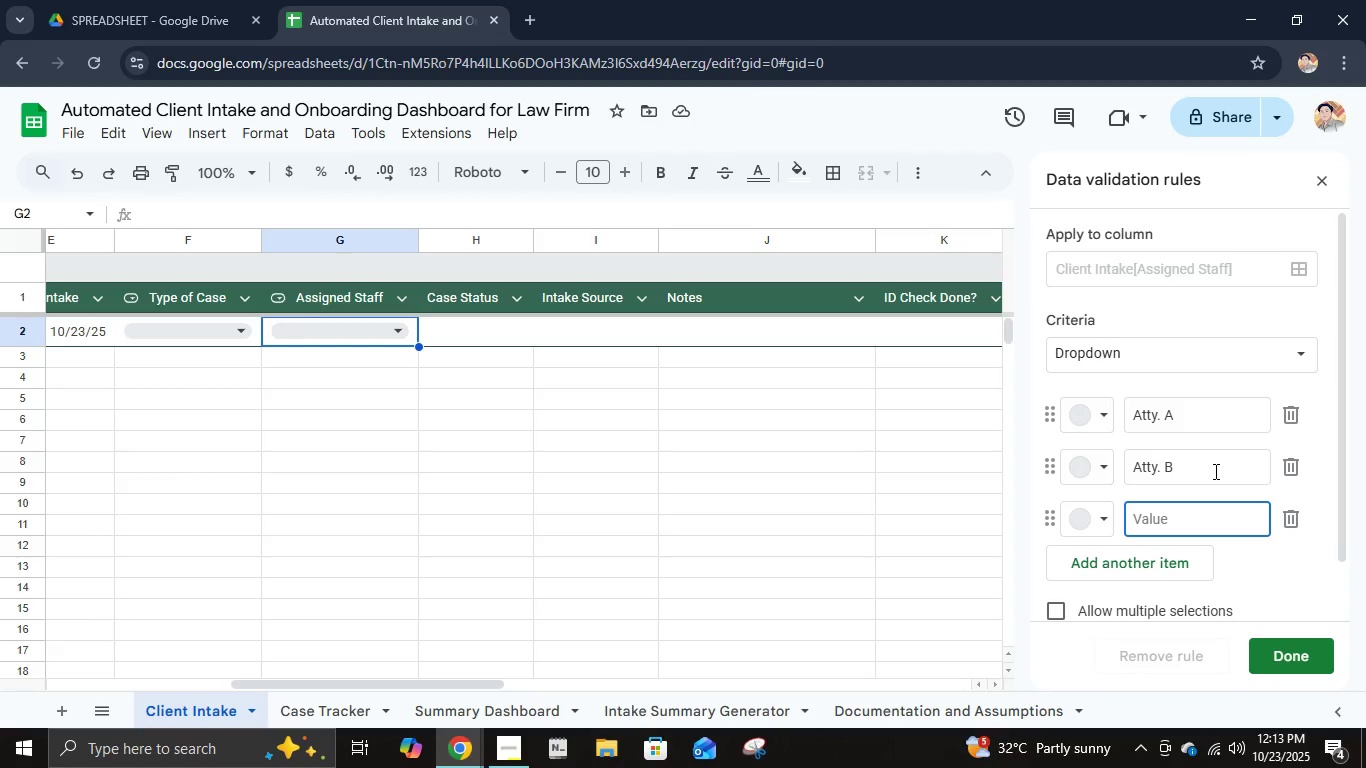 
type(Atty. C)
 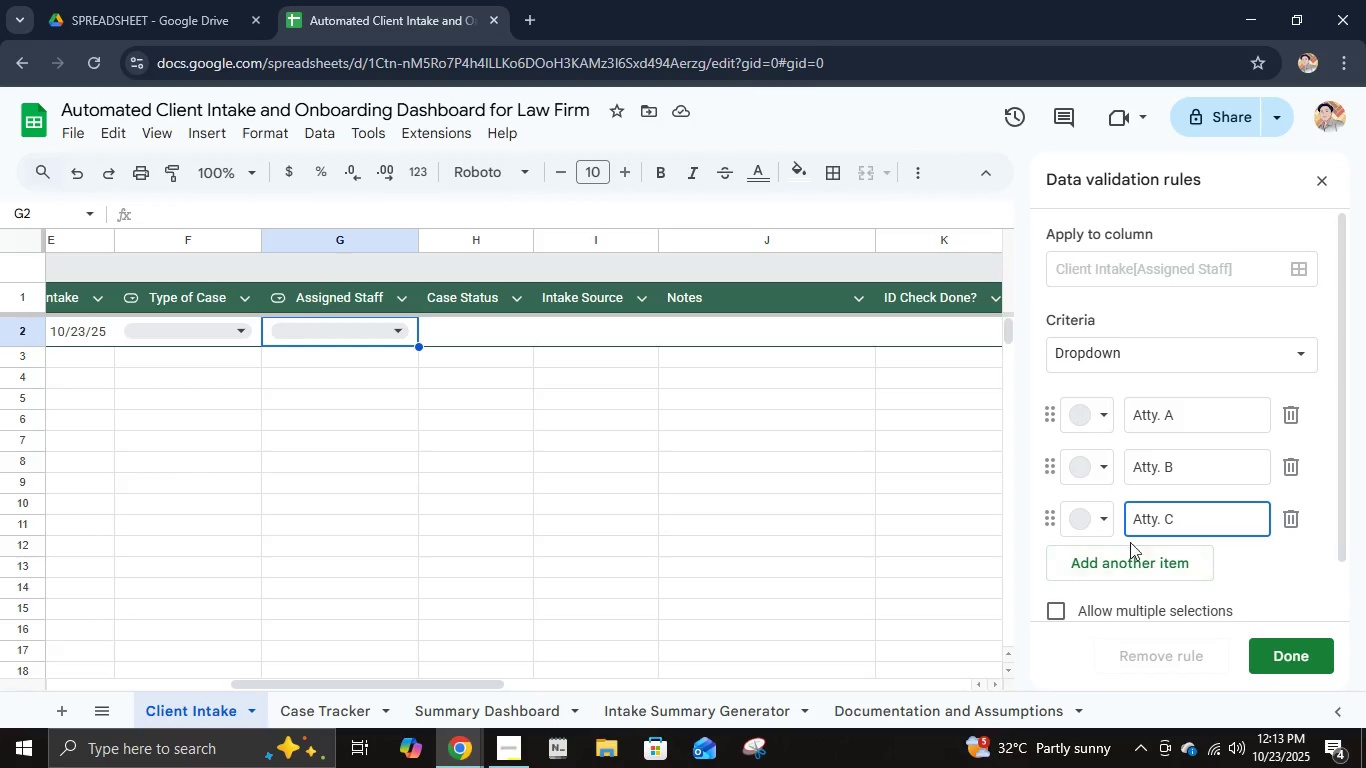 
left_click([1101, 413])
 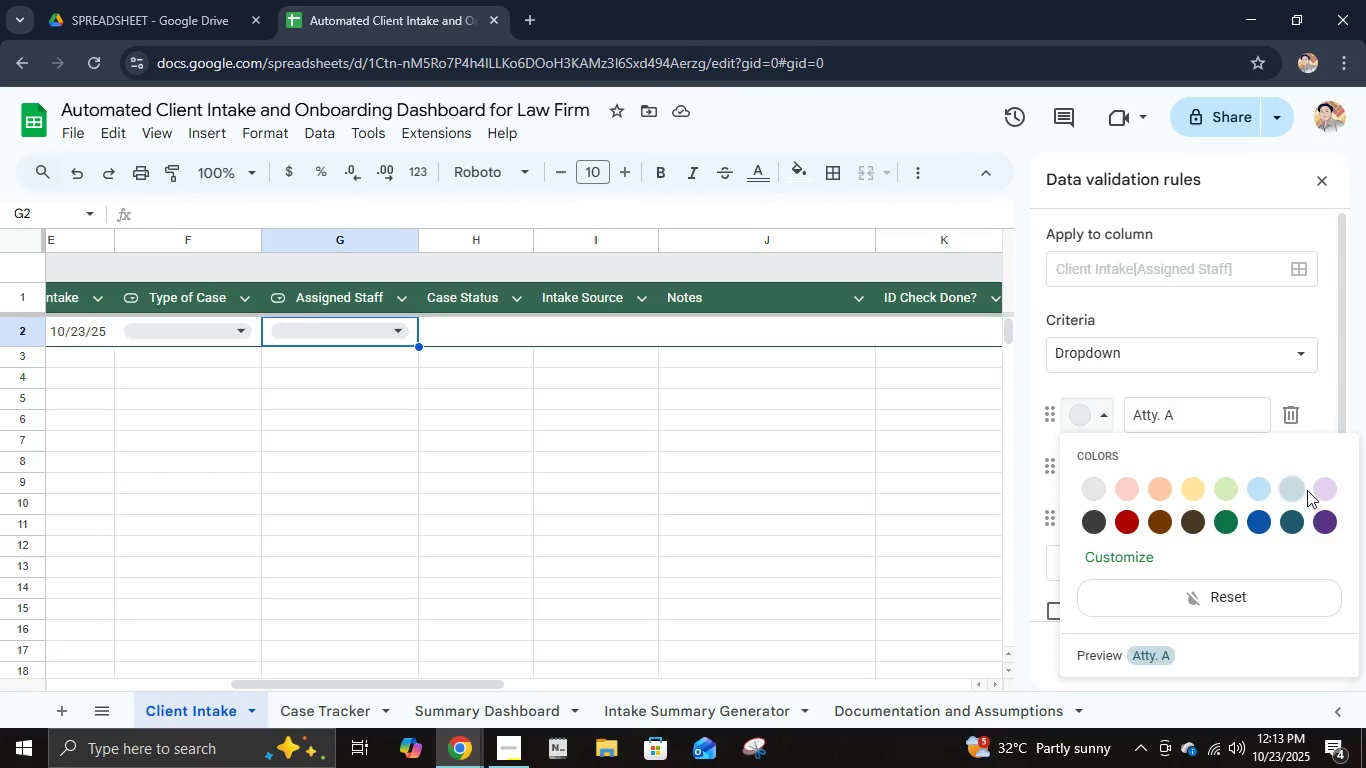 
left_click([1327, 494])
 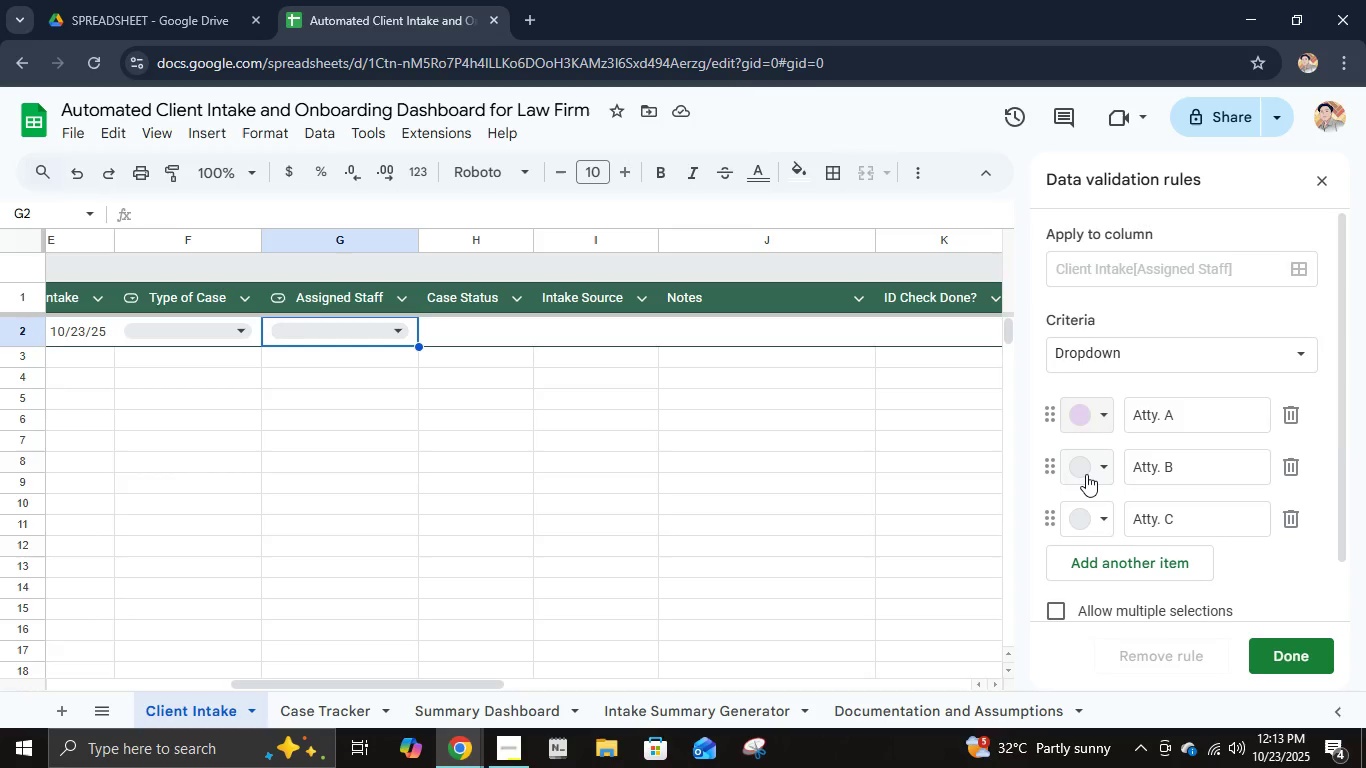 
left_click([1086, 474])
 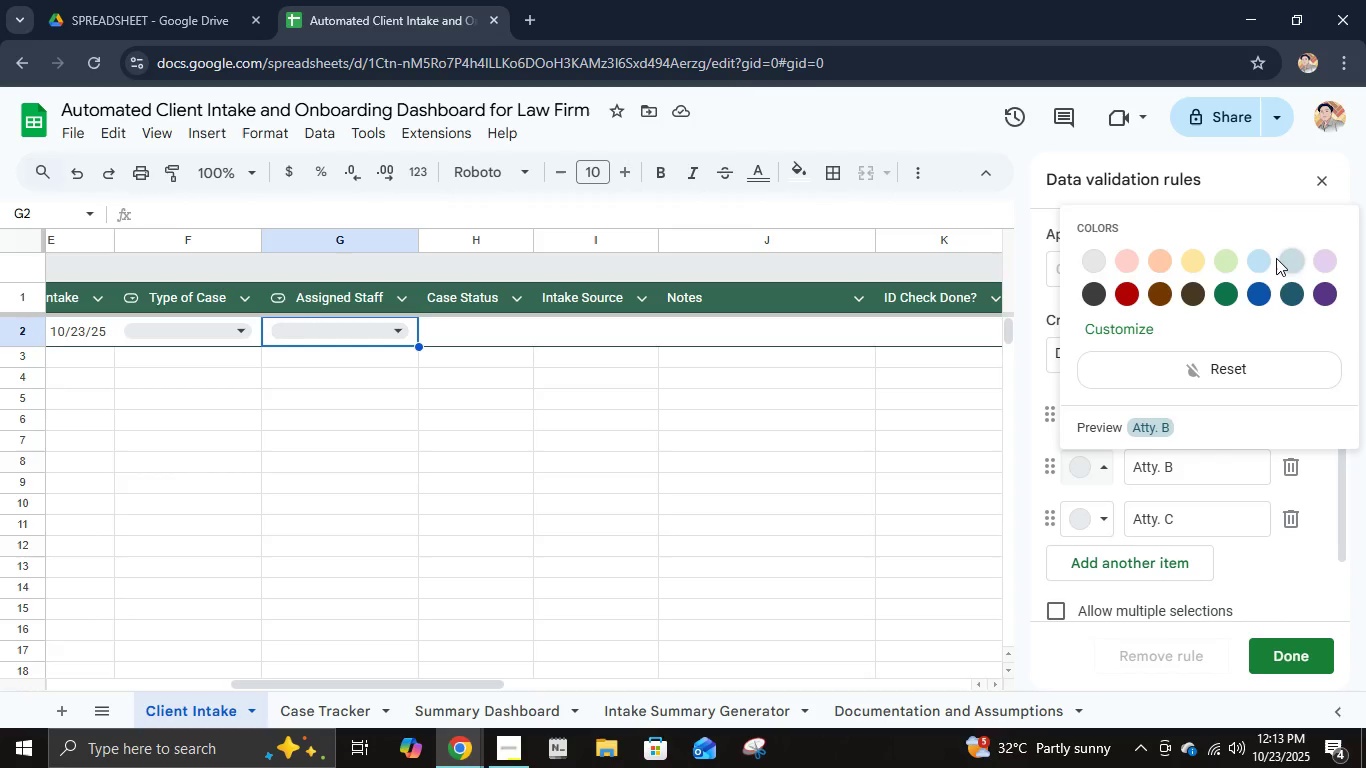 
left_click([1291, 259])
 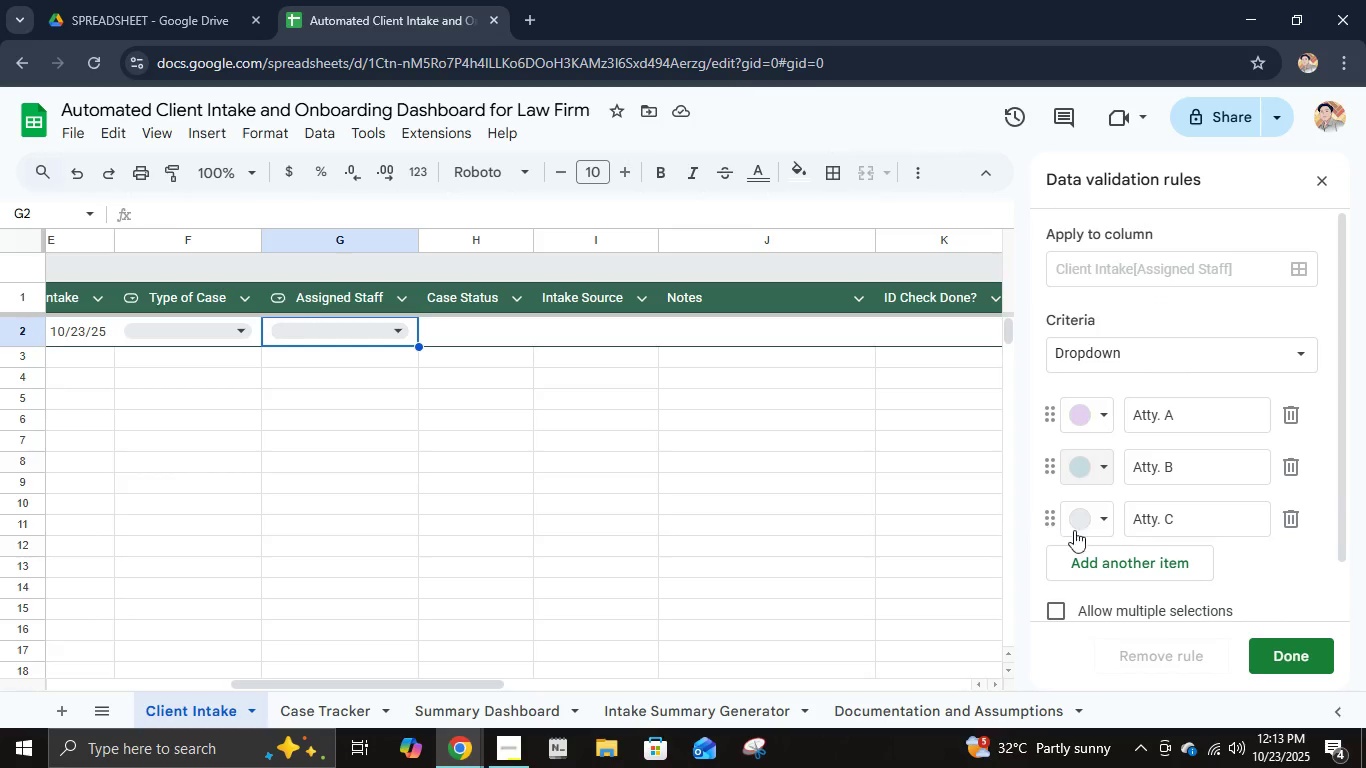 
left_click([1084, 530])
 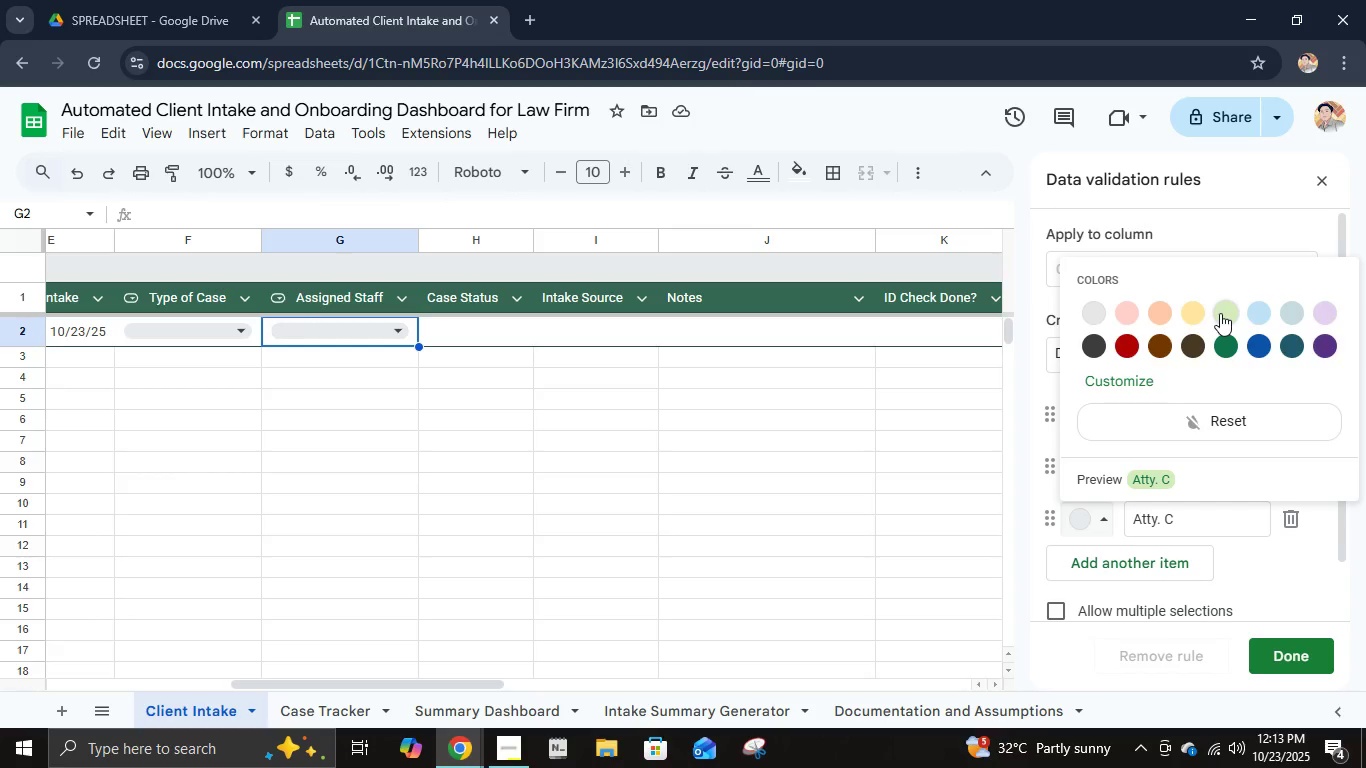 
left_click([1220, 313])
 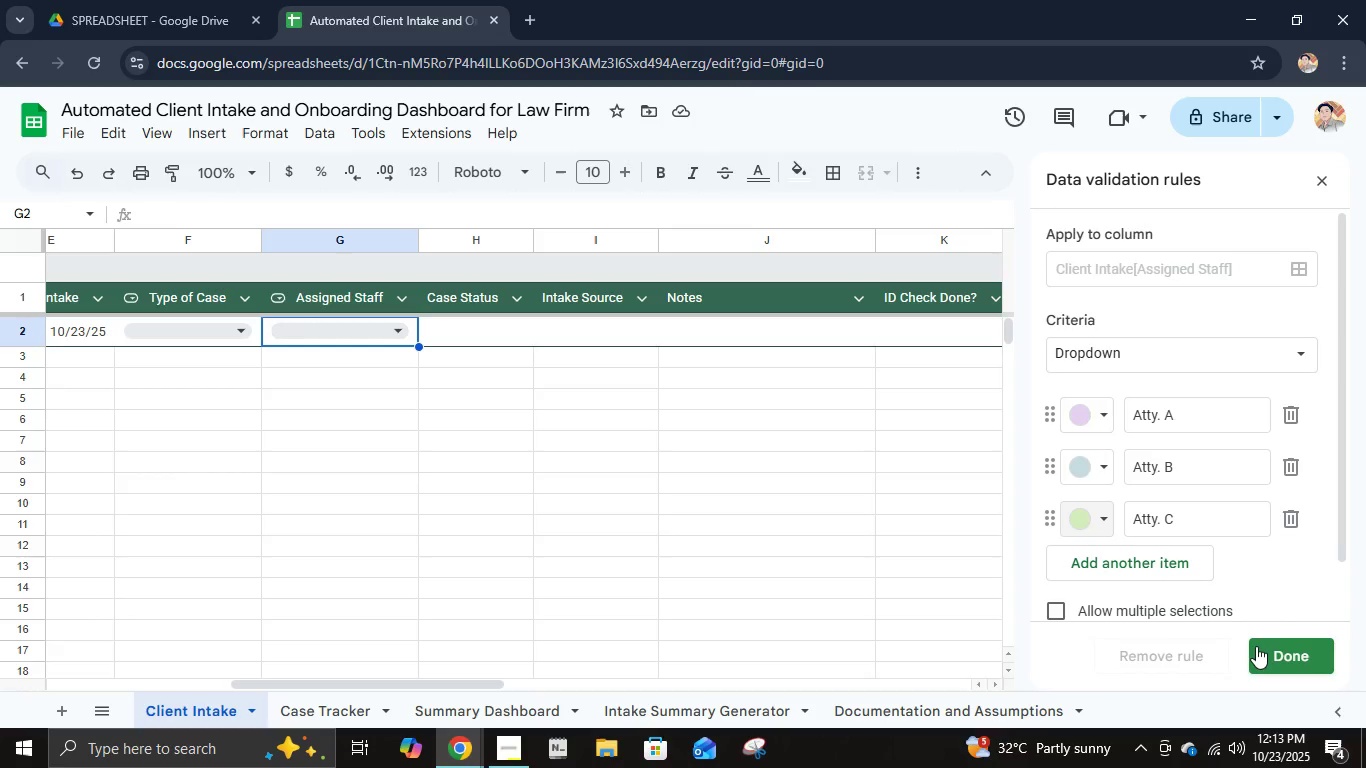 
left_click([1256, 646])
 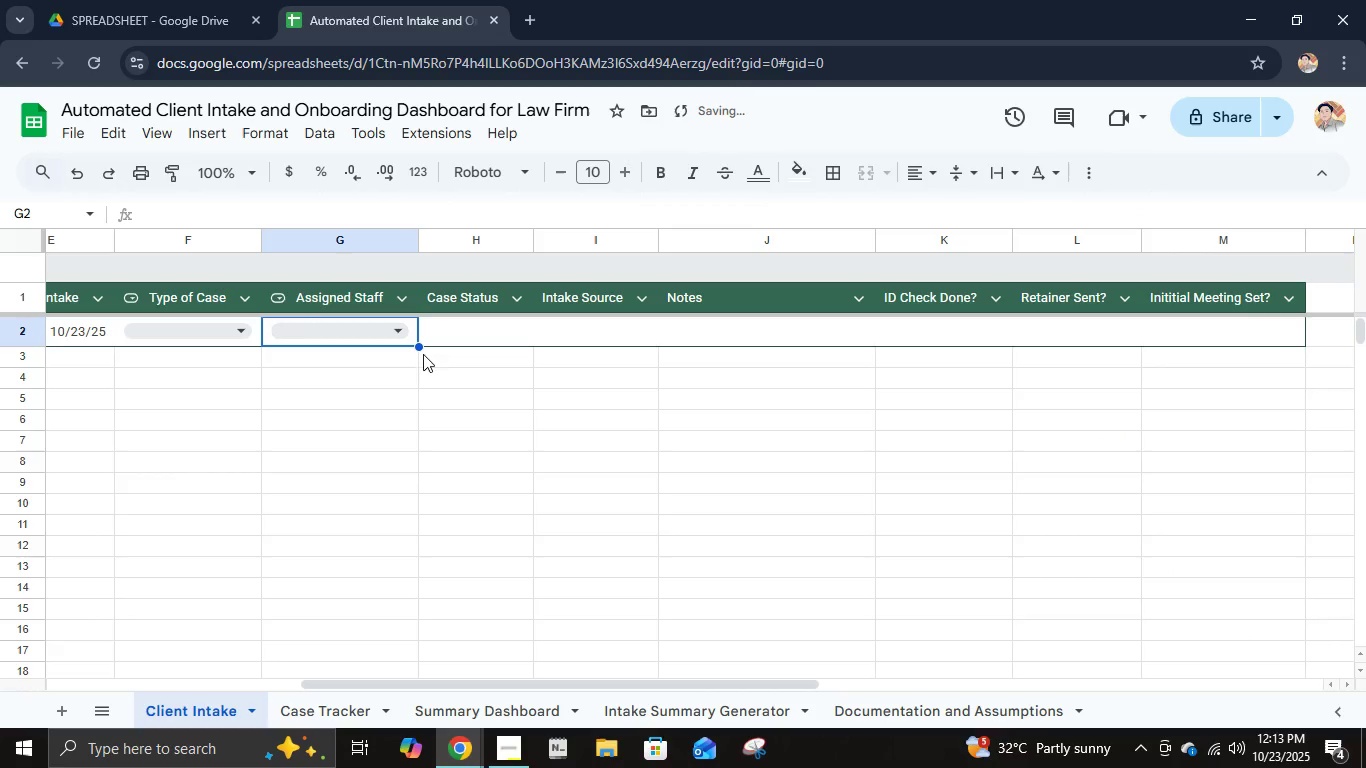 
left_click([515, 339])
 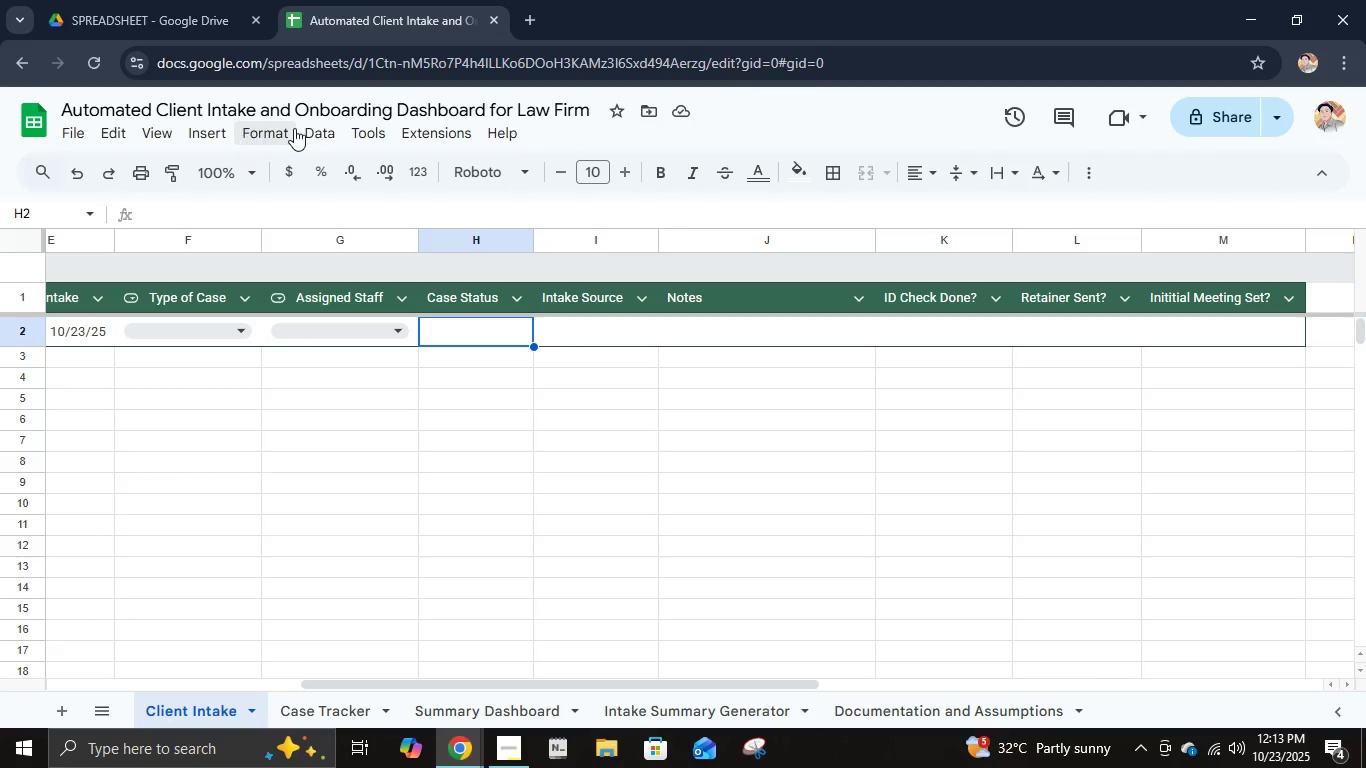 
wait(6.55)
 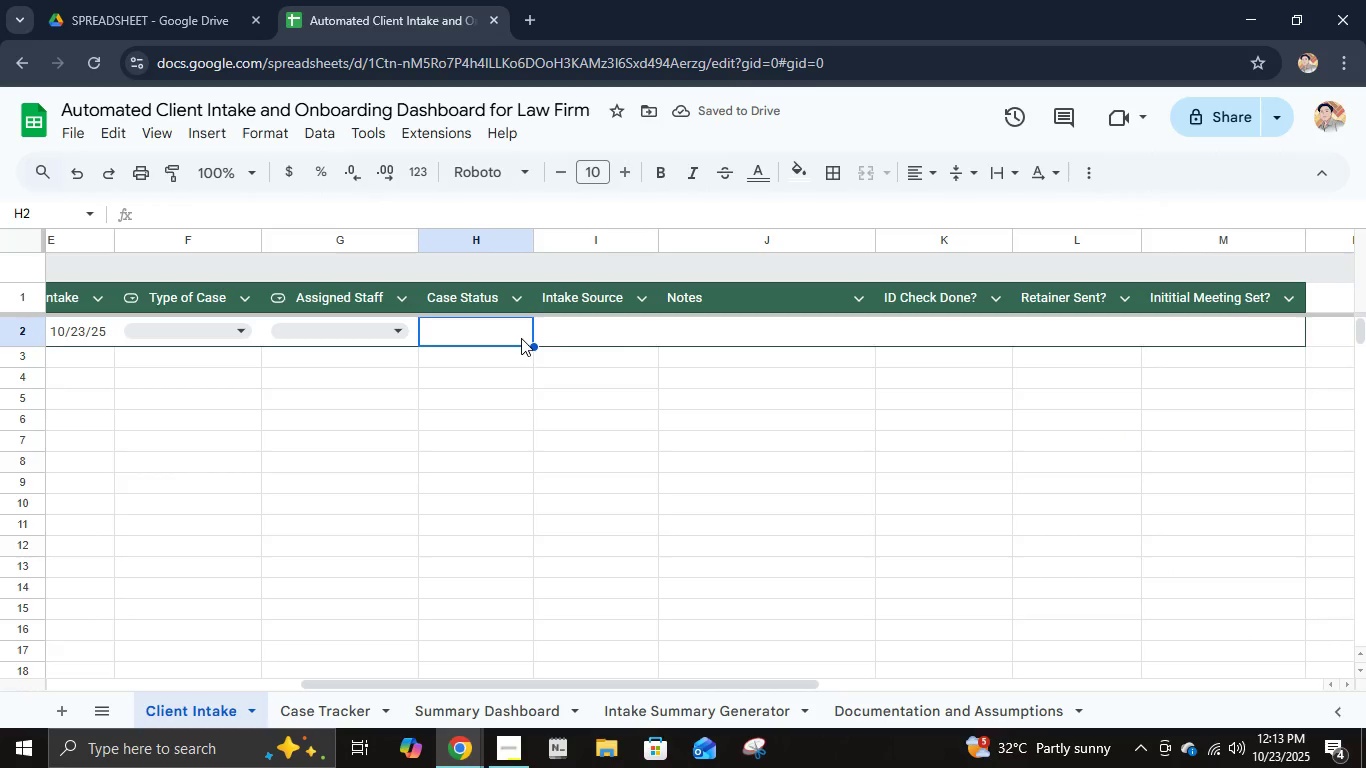 
left_click([319, 136])
 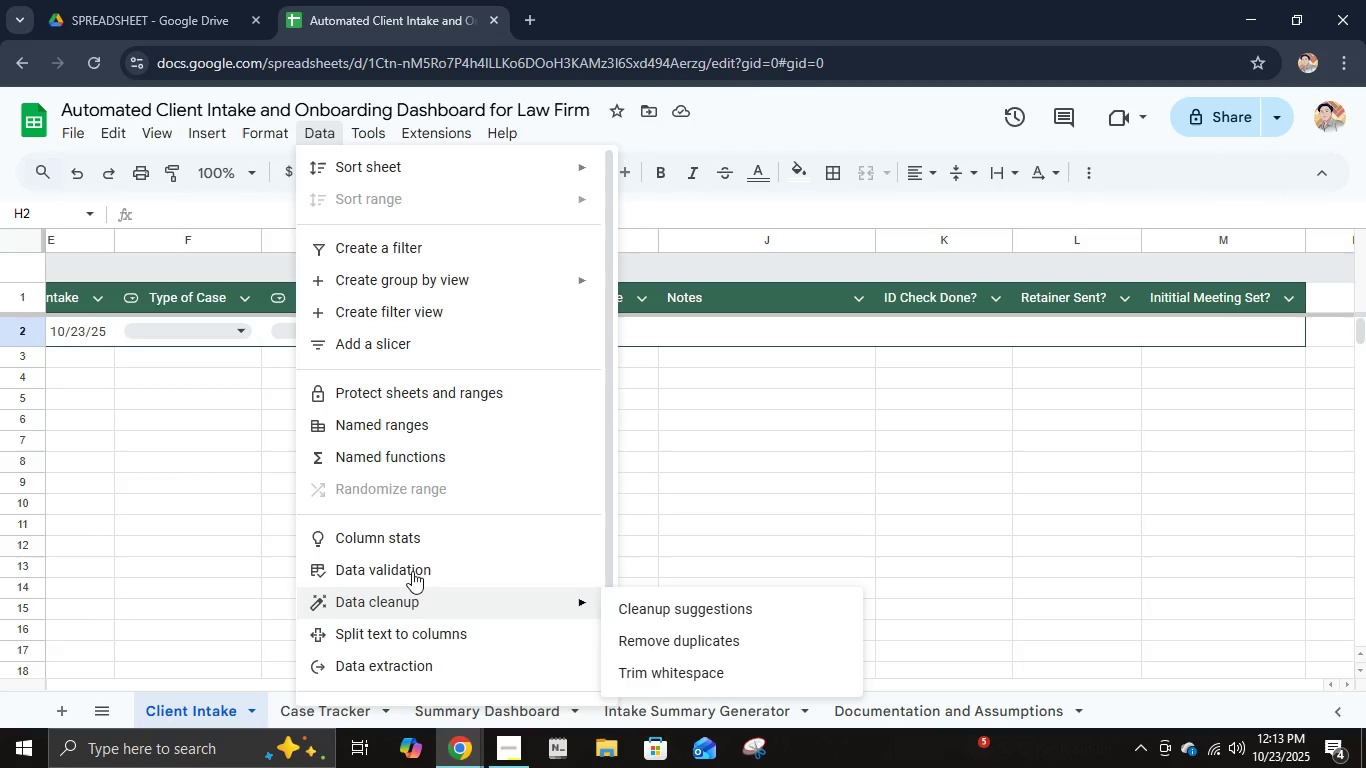 
left_click([414, 566])
 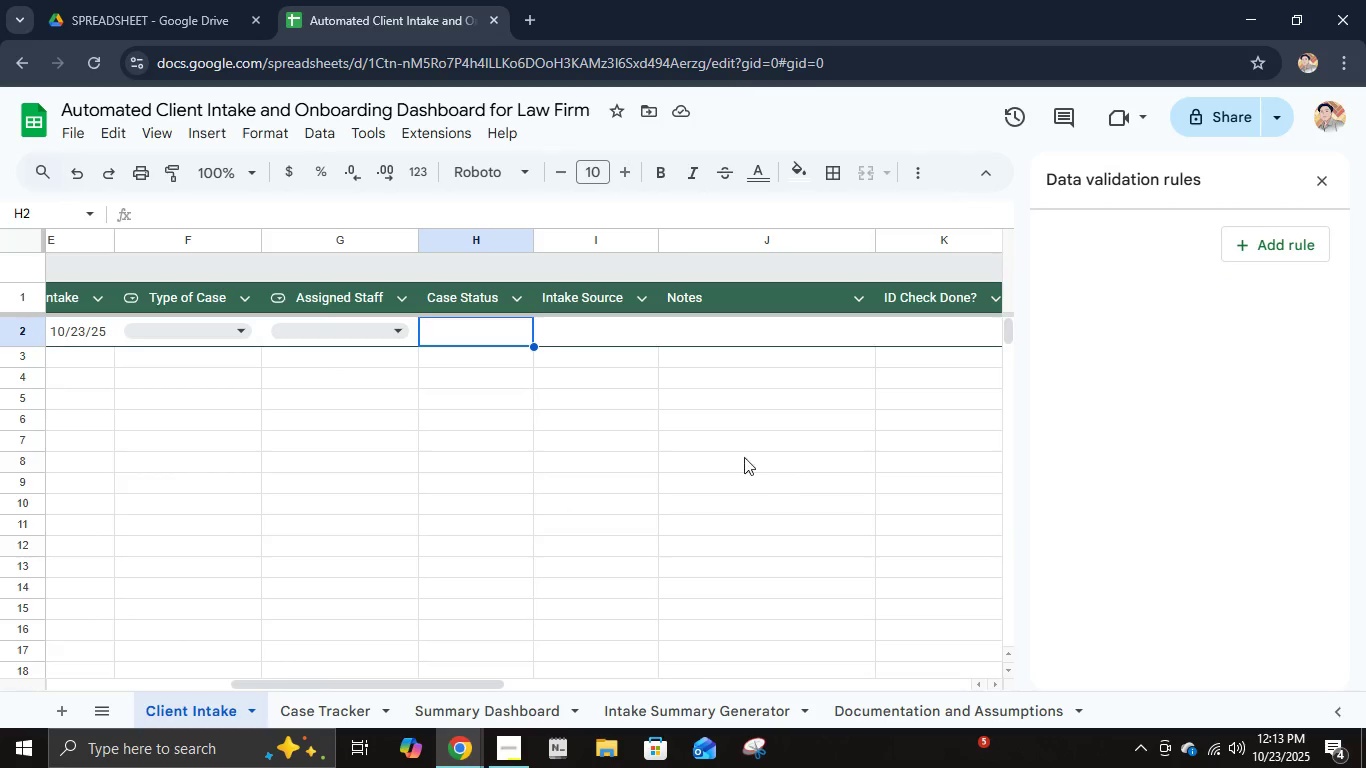 
left_click([1269, 247])
 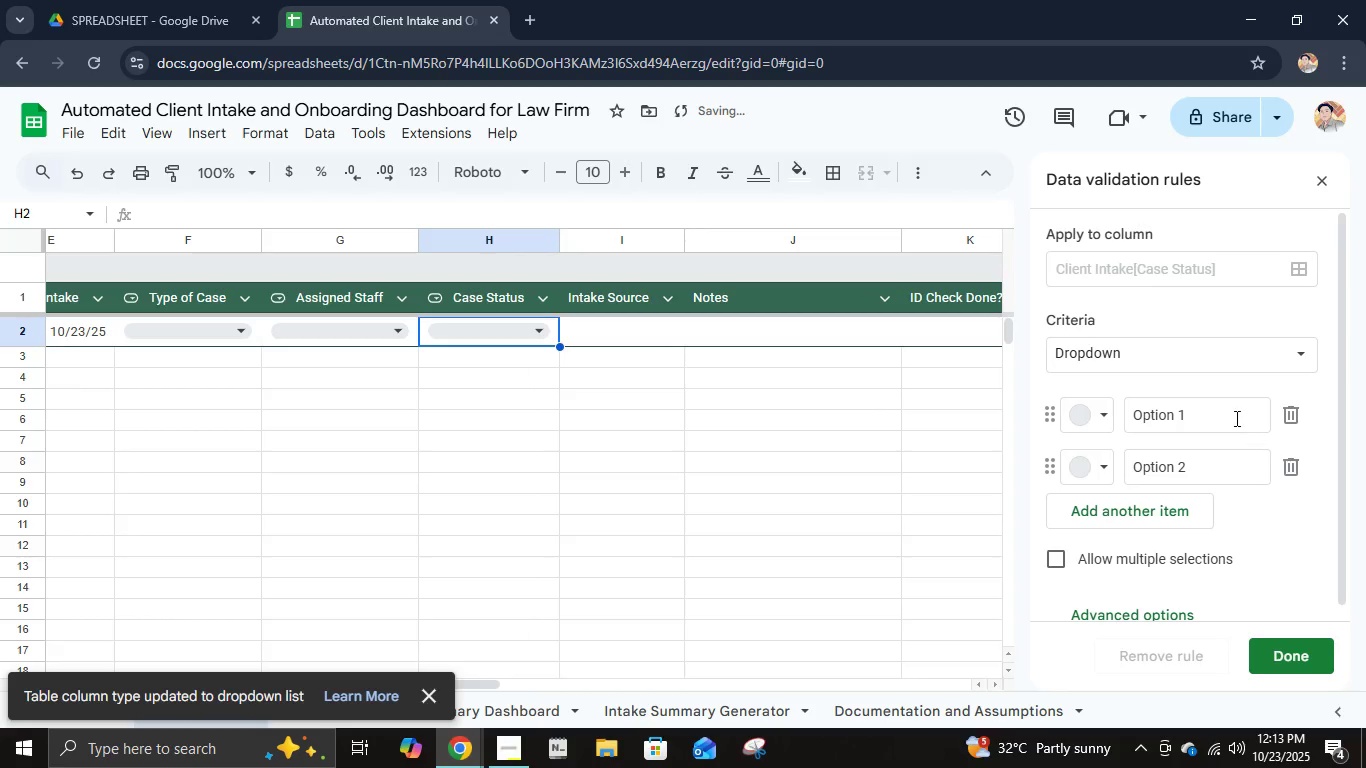 
left_click([1229, 413])
 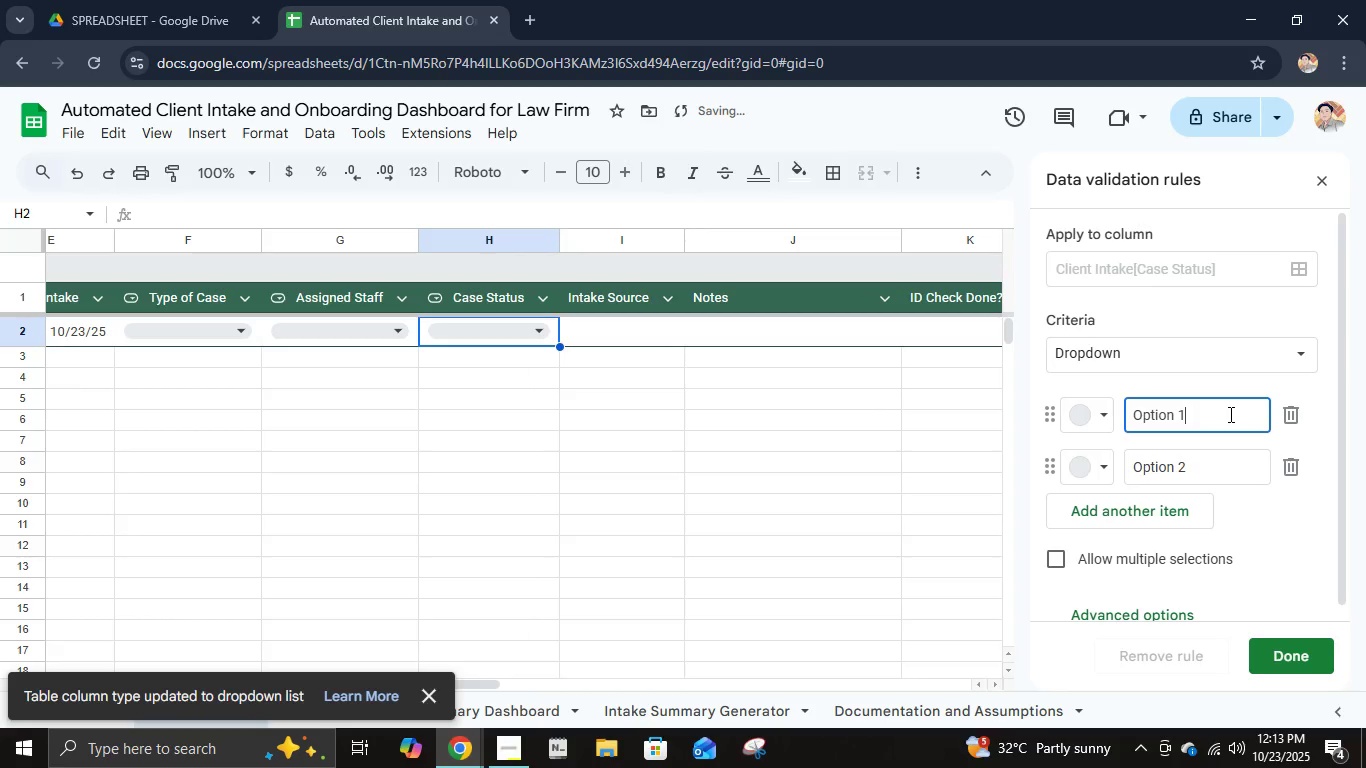 
key(Control+A)
 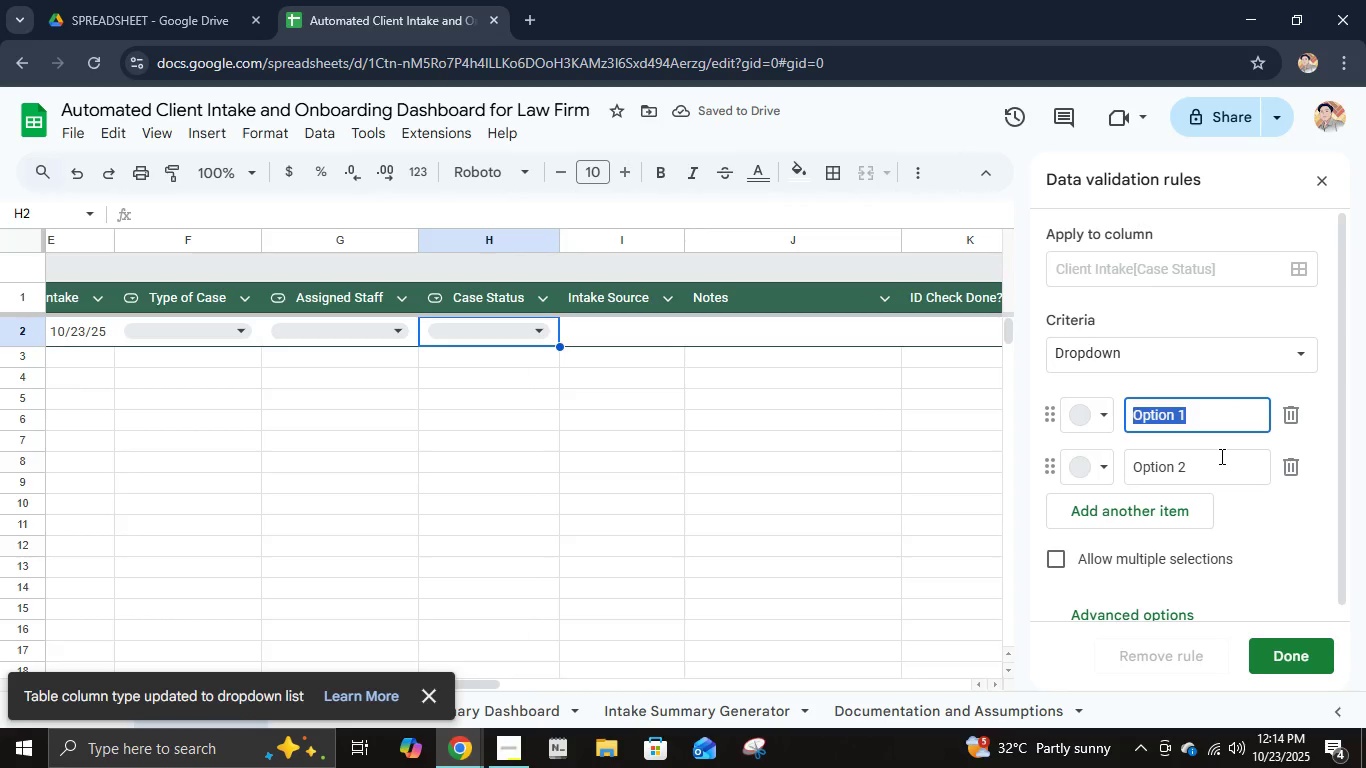 
type(Active)
 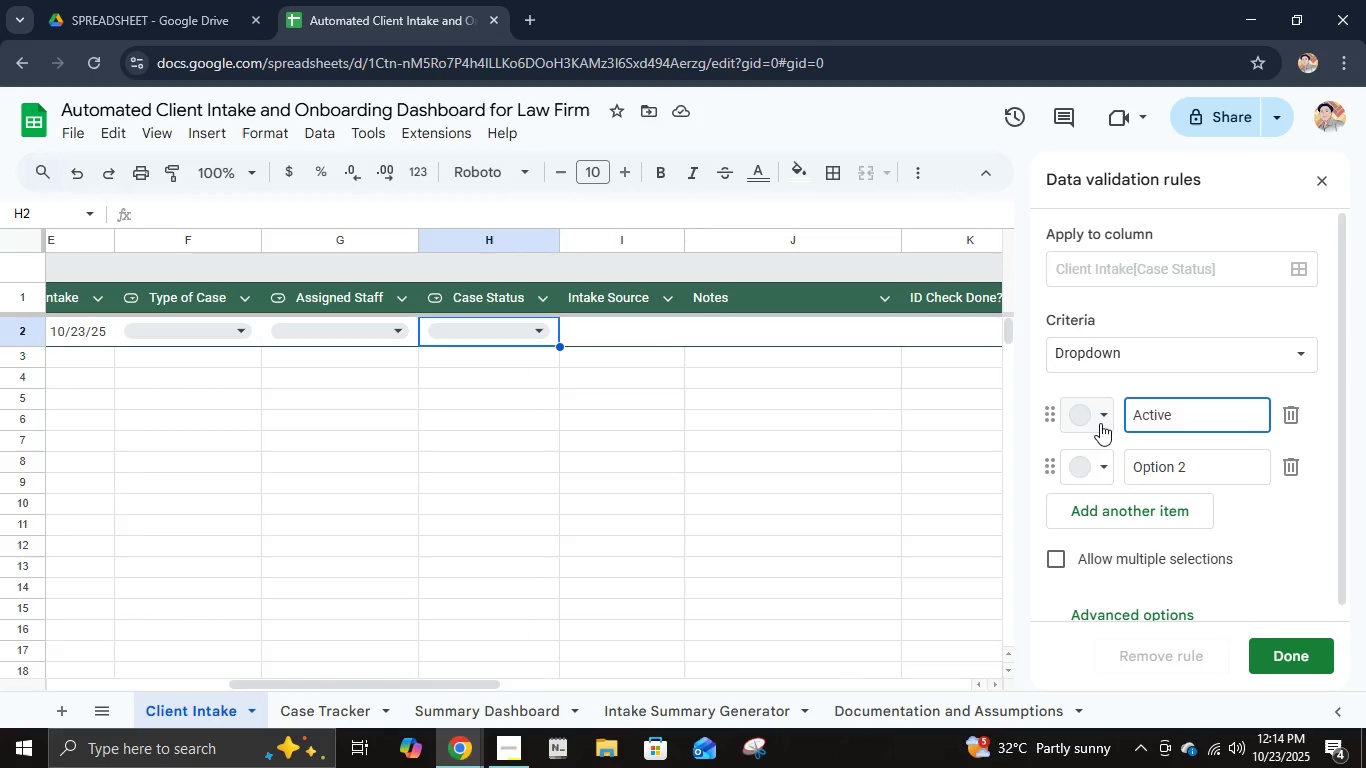 
left_click([1100, 422])
 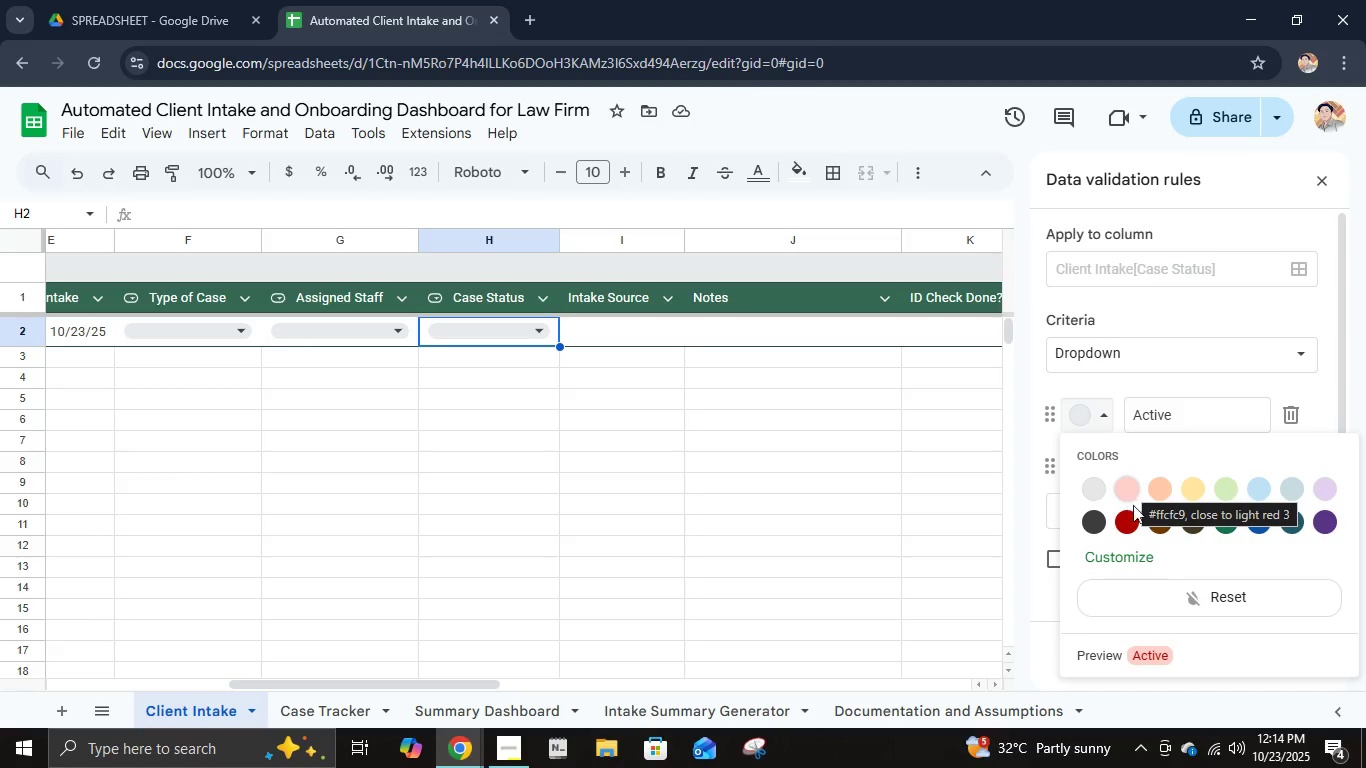 
scroll: coordinate [1152, 613], scroll_direction: down, amount: 4.0
 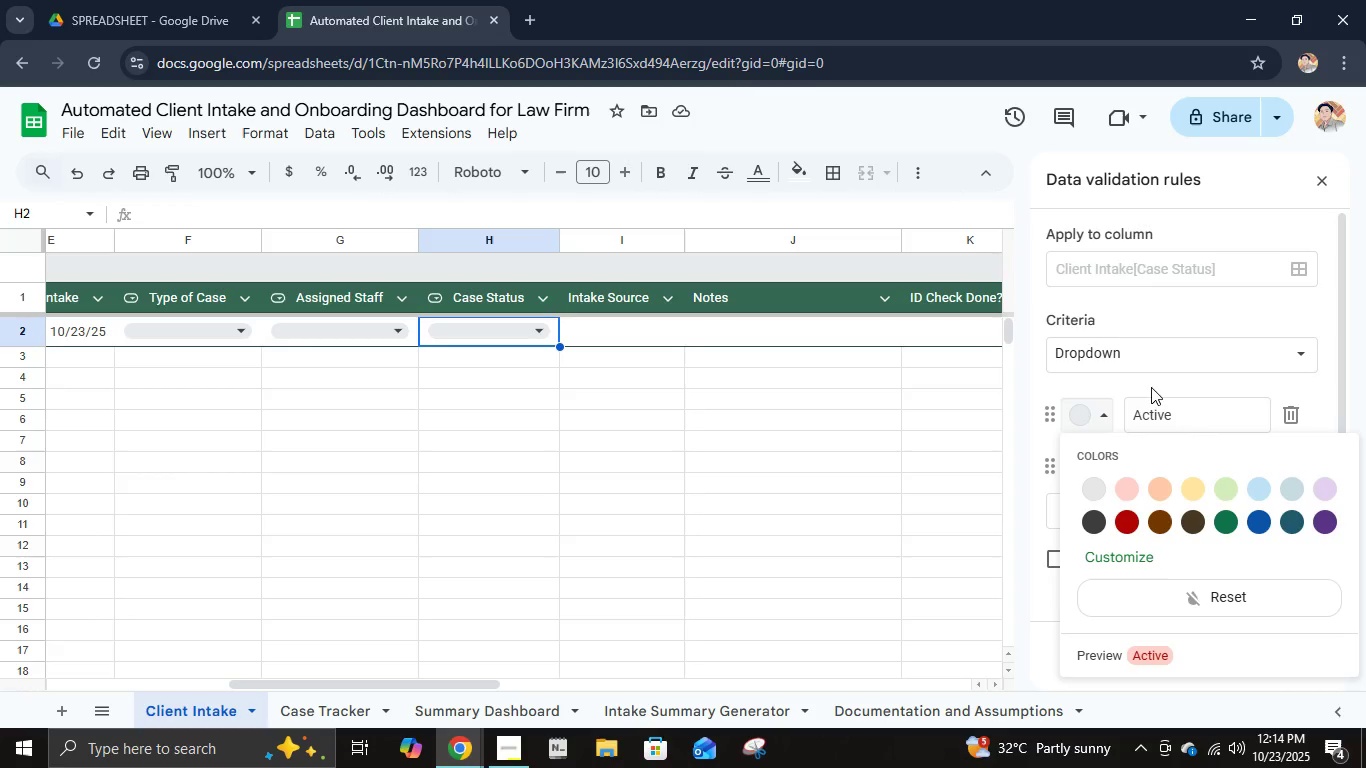 
left_click([1123, 497])
 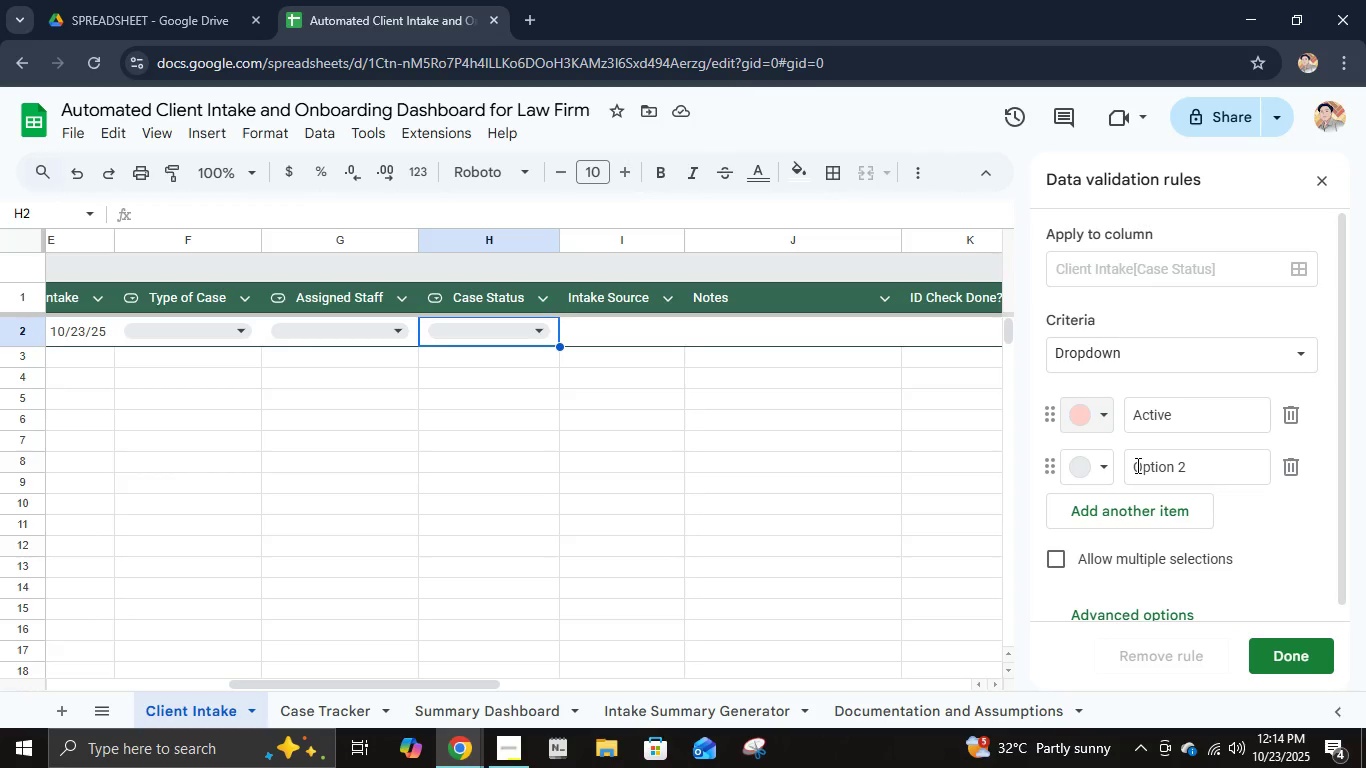 
key(Control+A)
 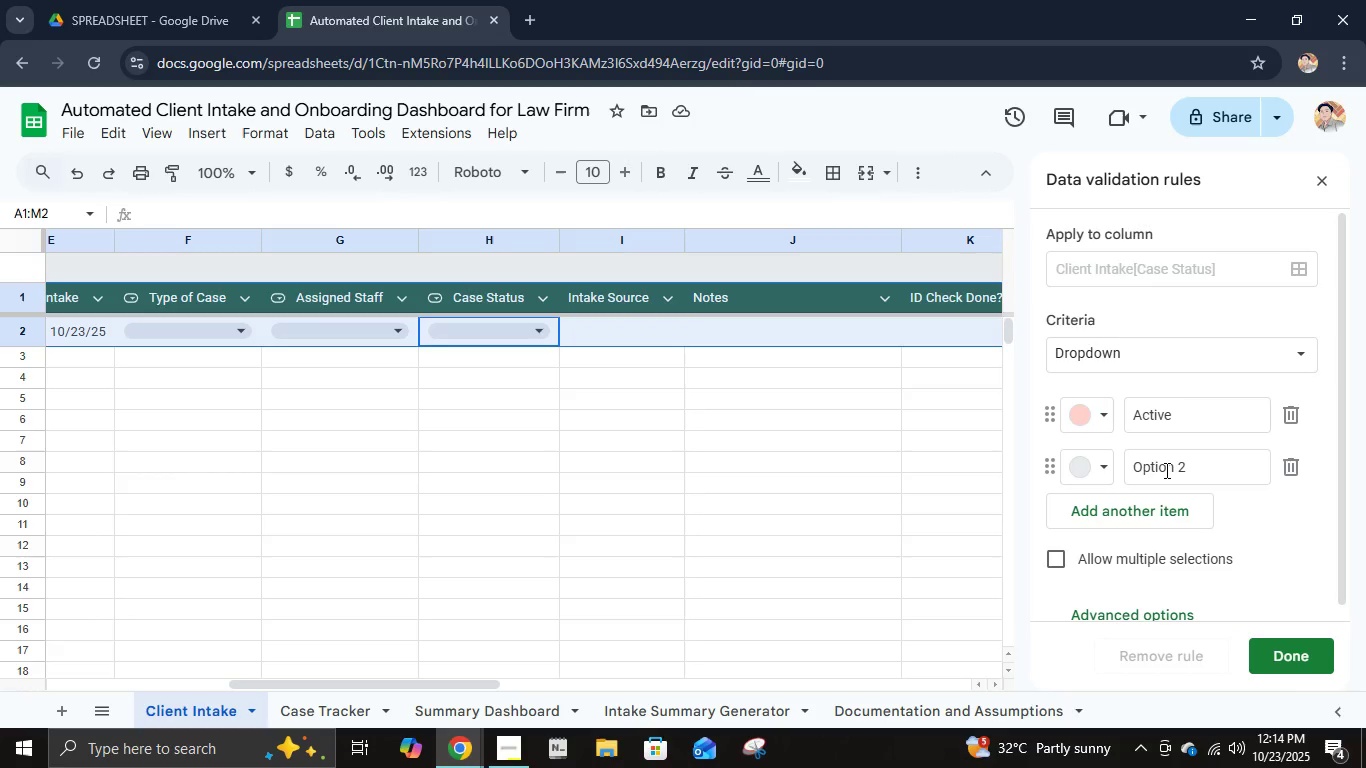 
left_click([1165, 470])
 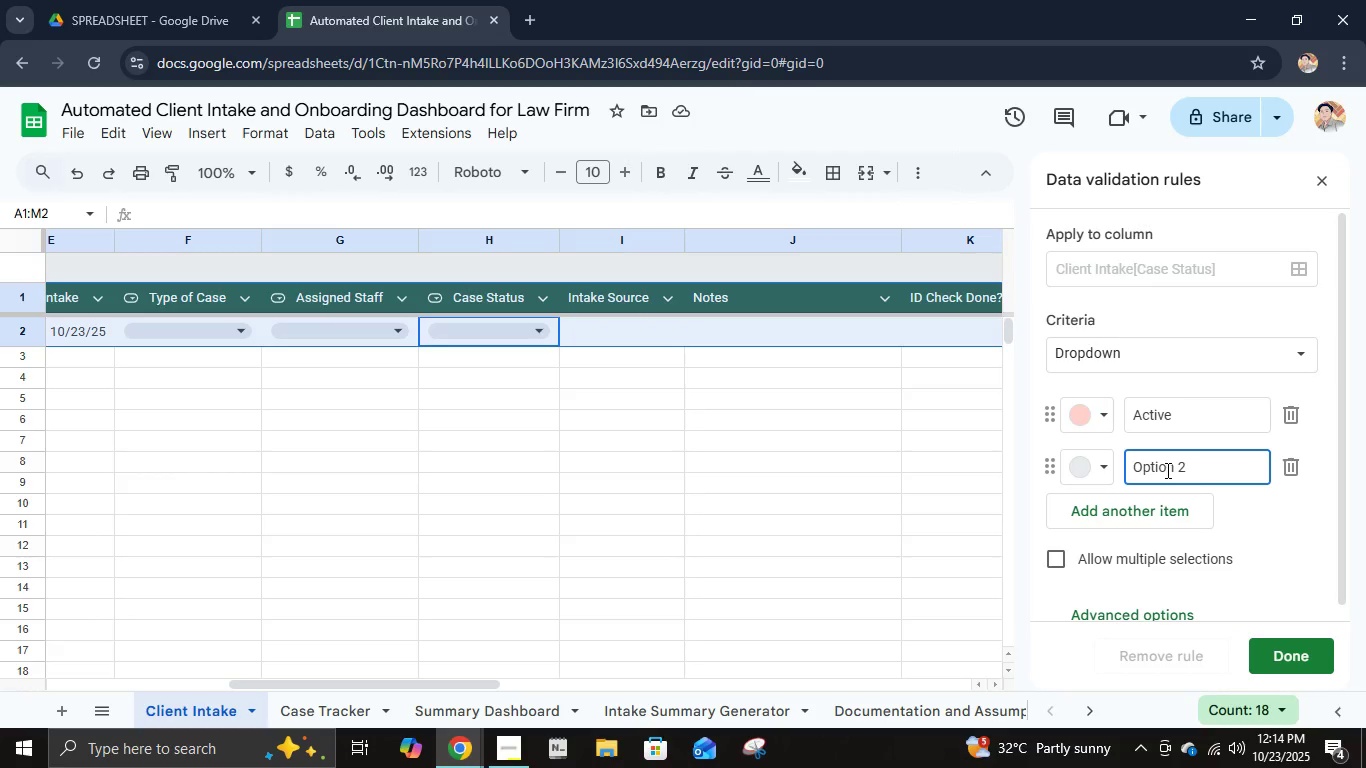 
key(Control+A)
 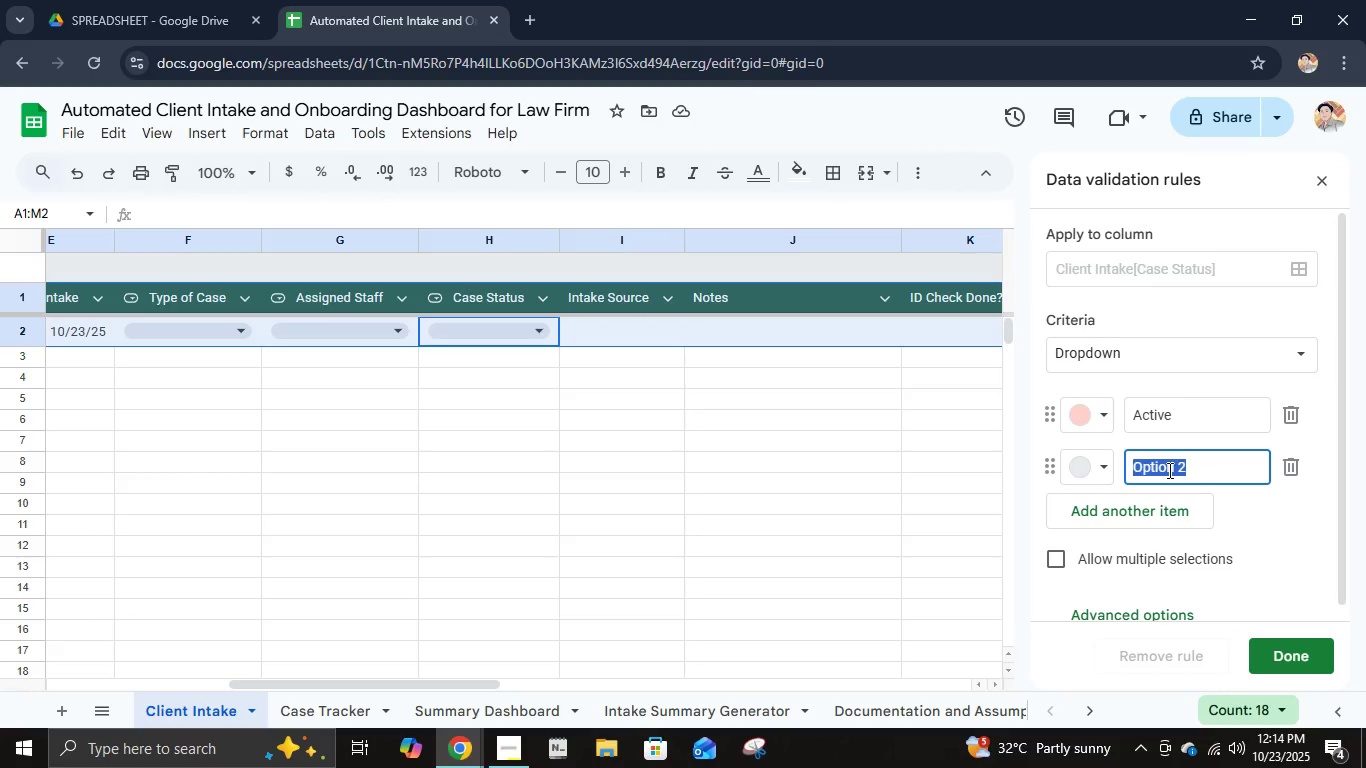 
type(closed)
 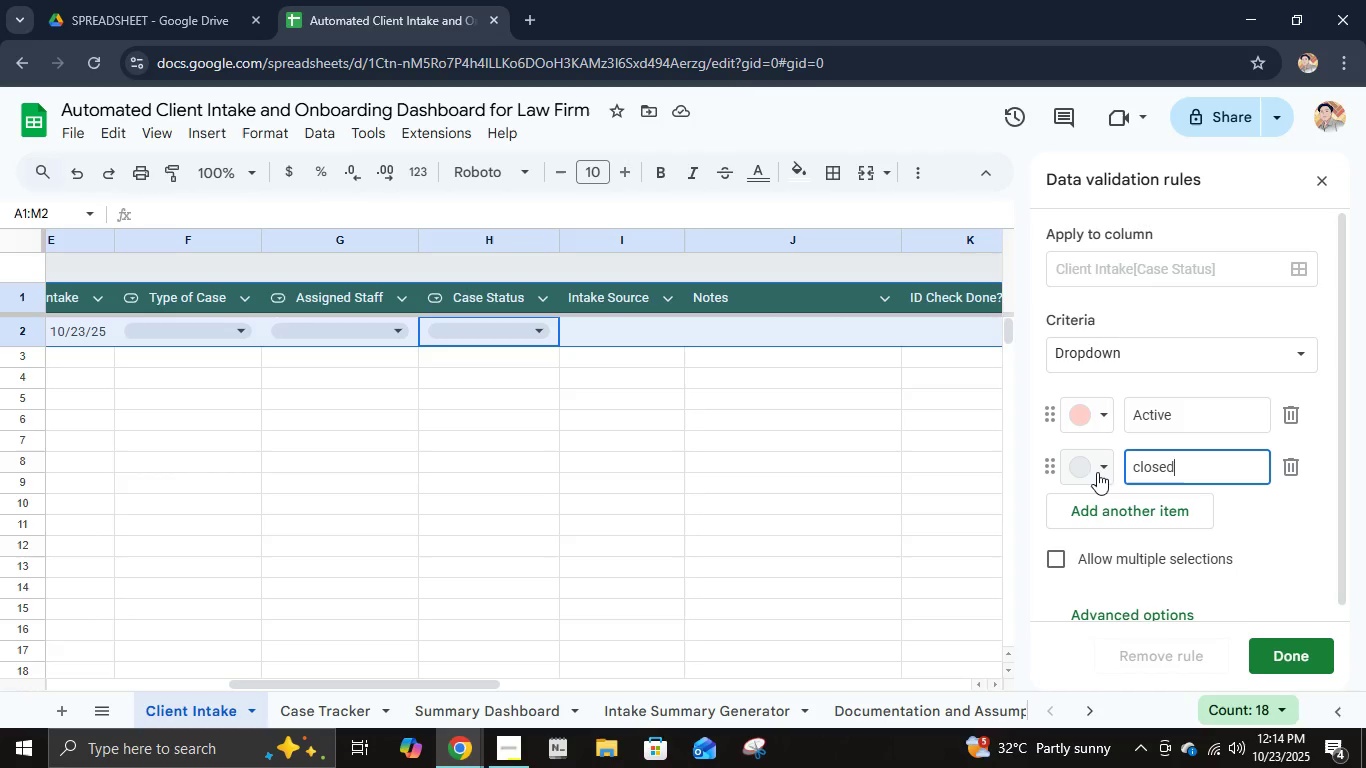 
key(Control+A)
 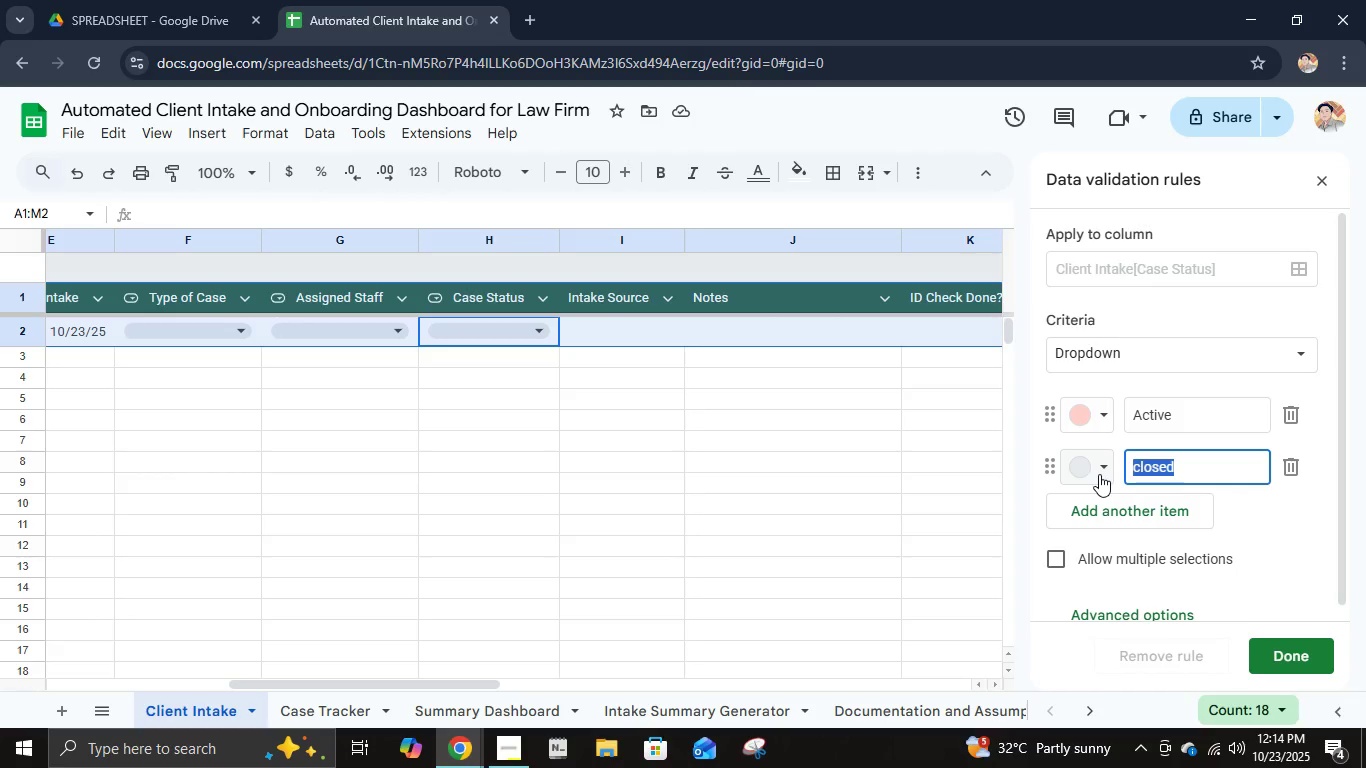 
type(Closed)
 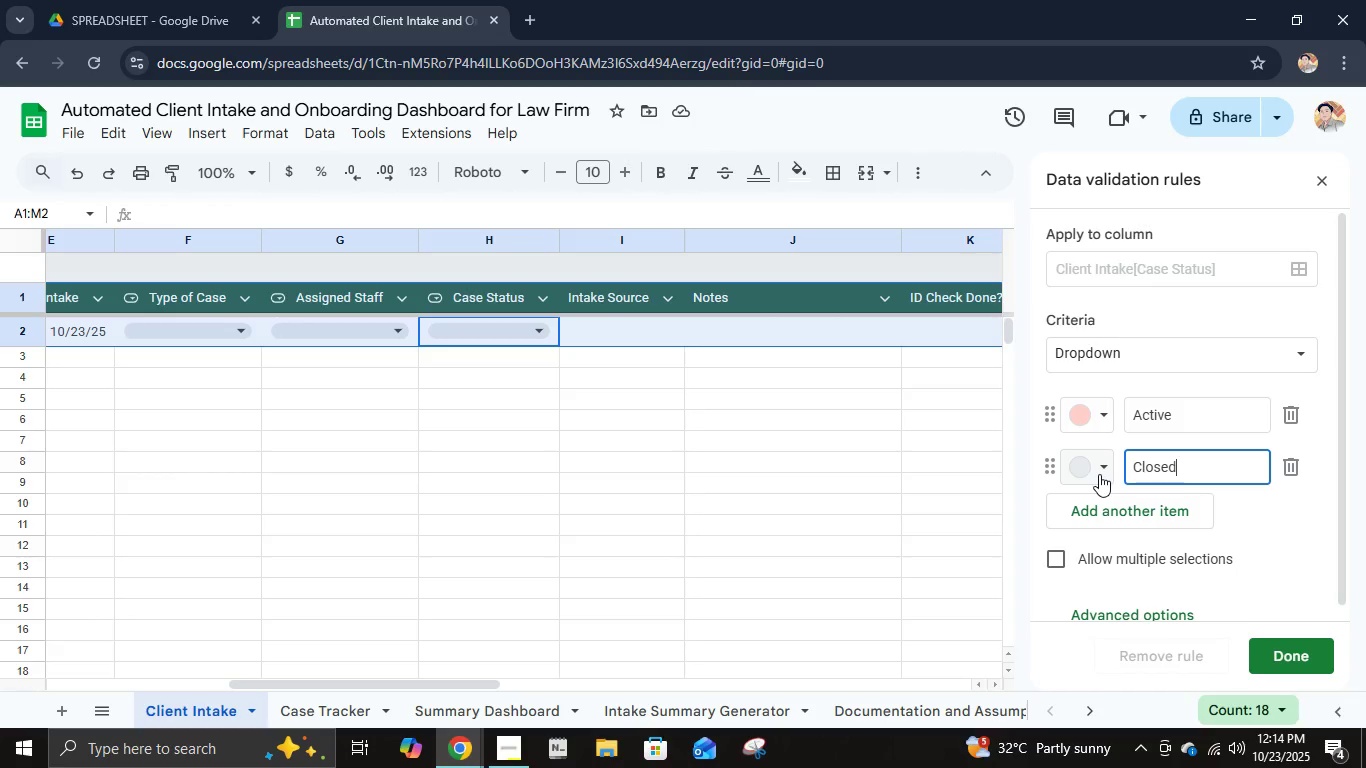 
left_click([1099, 474])
 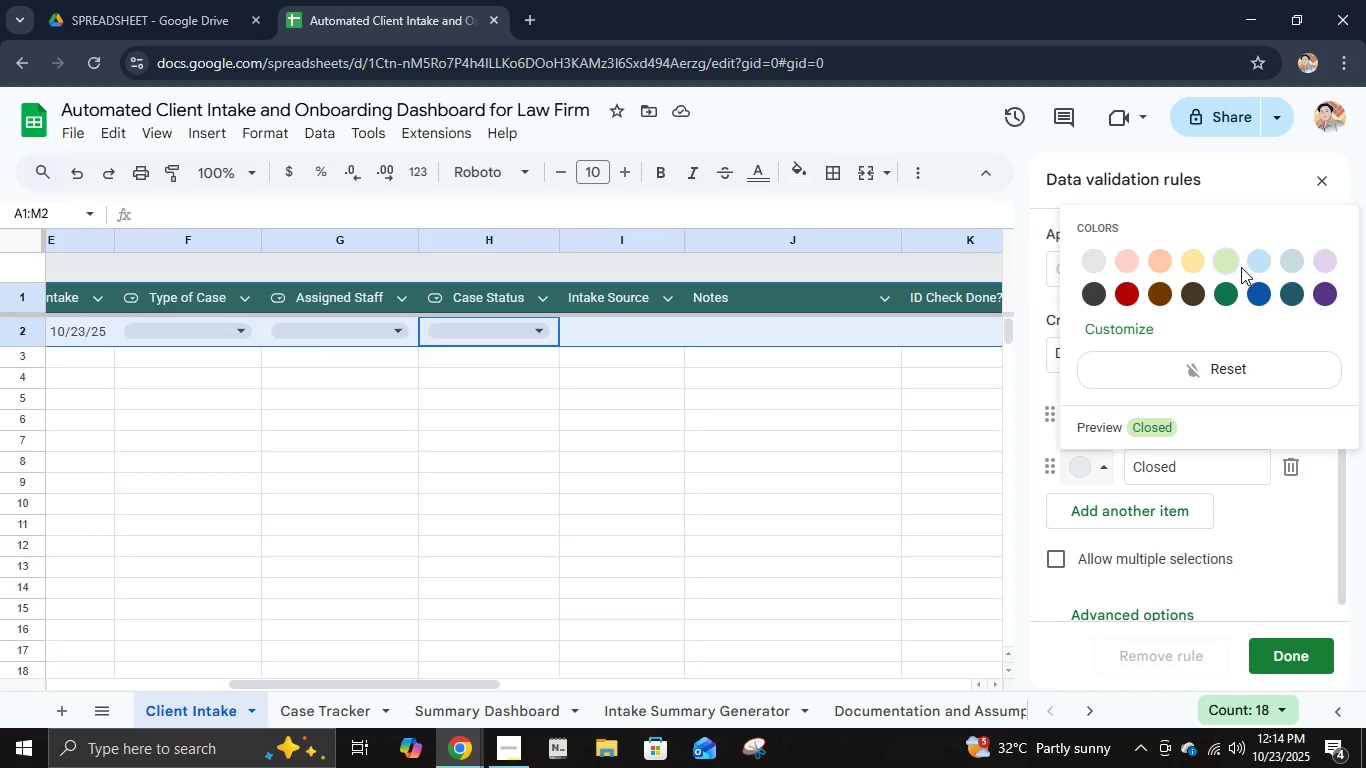 
left_click([1290, 258])
 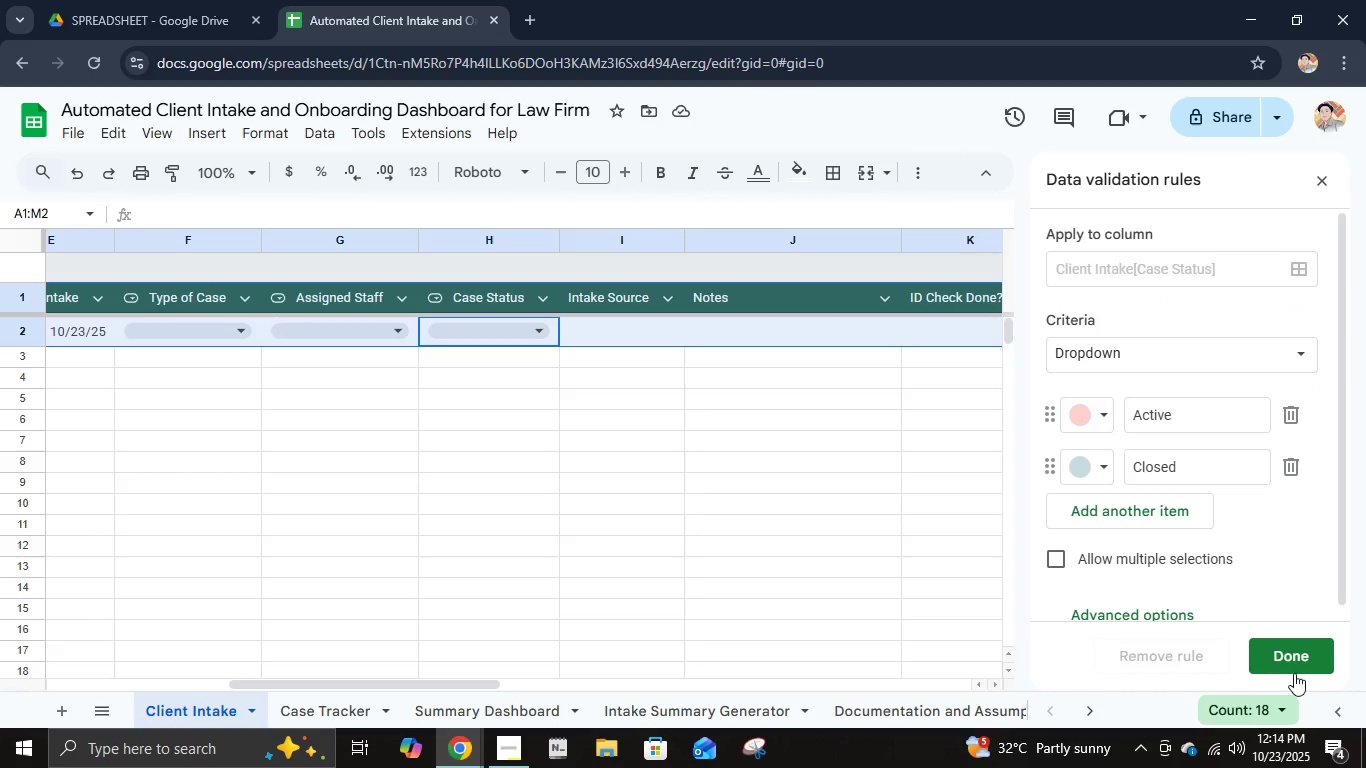 
double_click([1293, 668])
 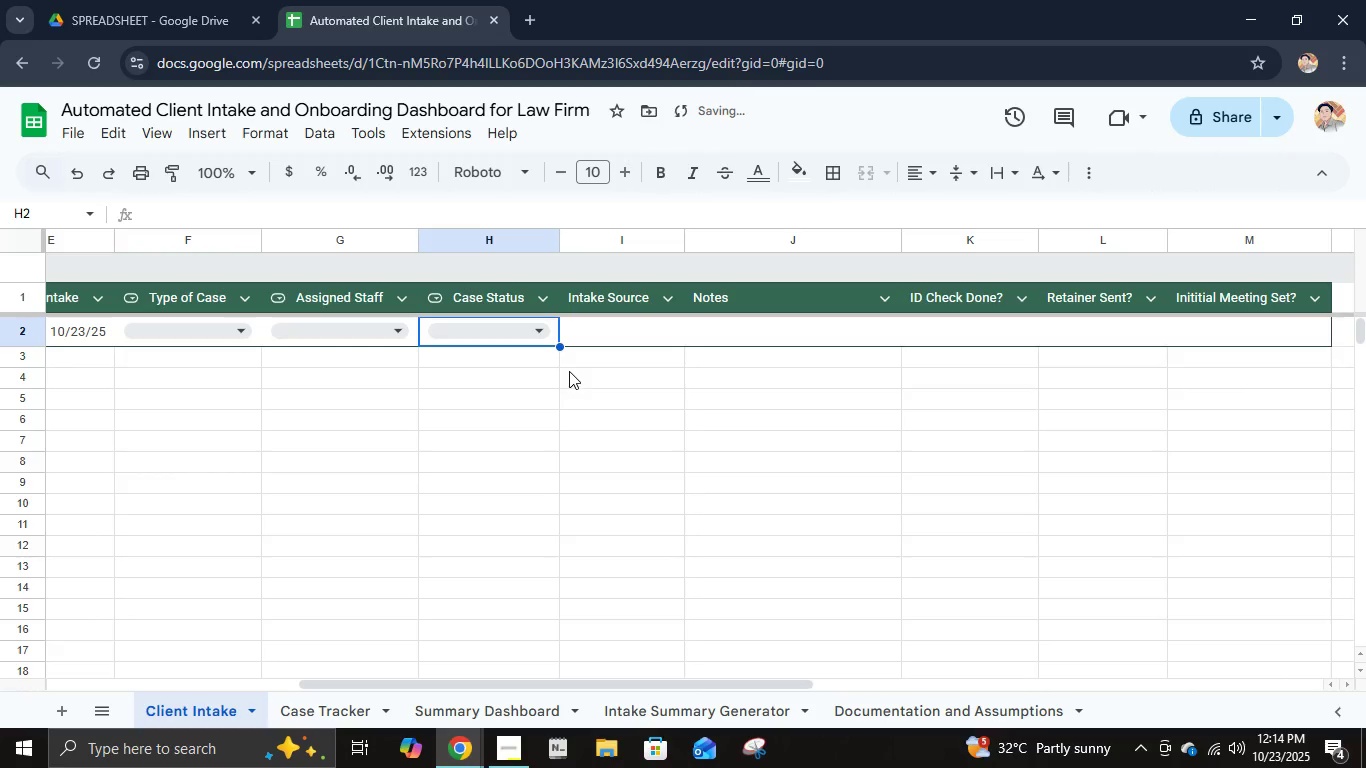 
left_click([591, 324])
 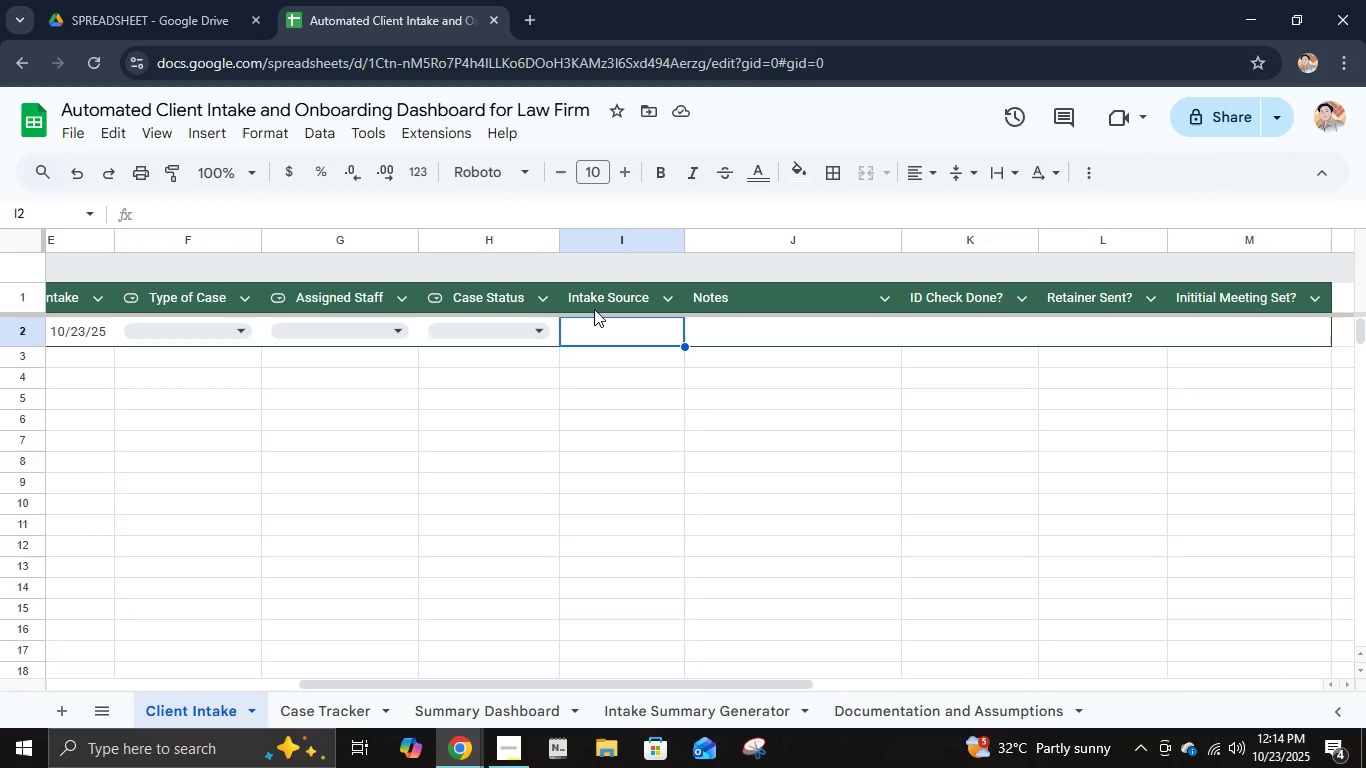 
wait(8.67)
 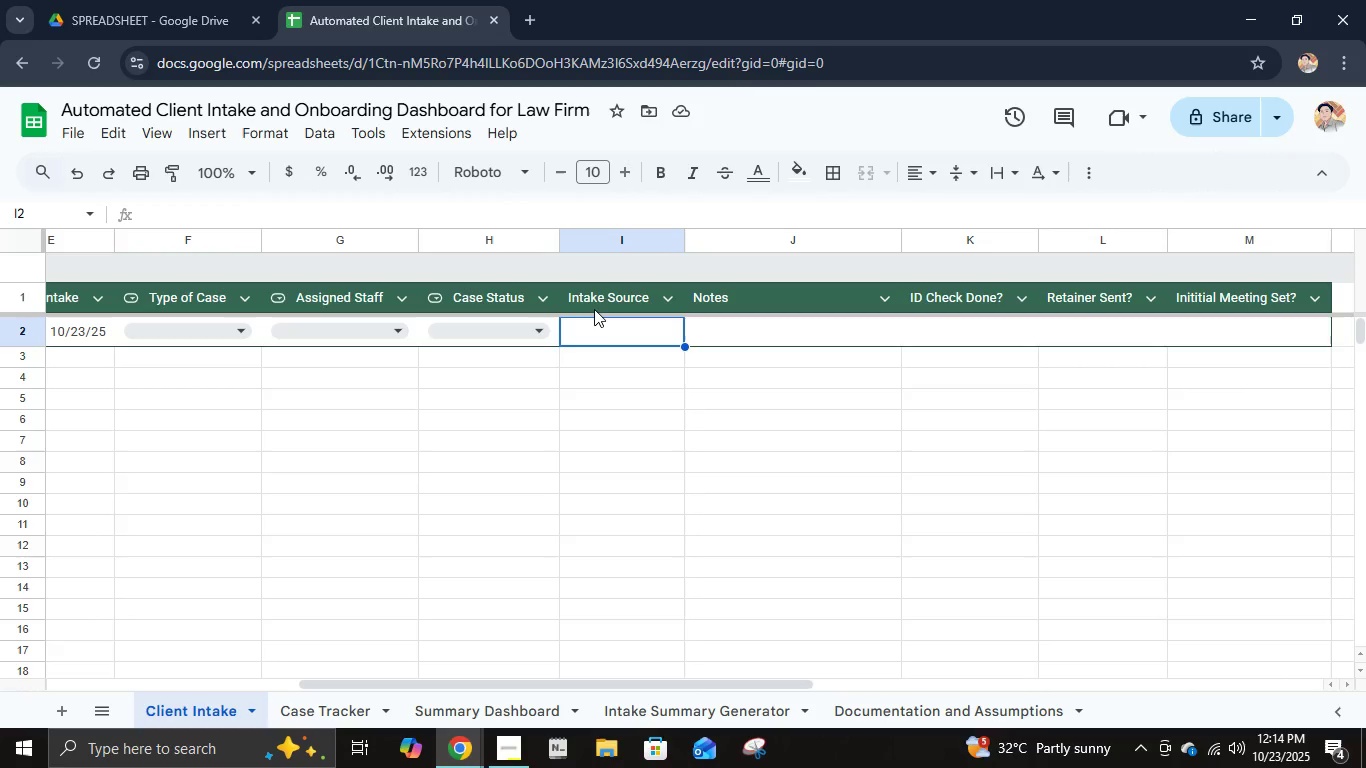 
left_click([319, 138])
 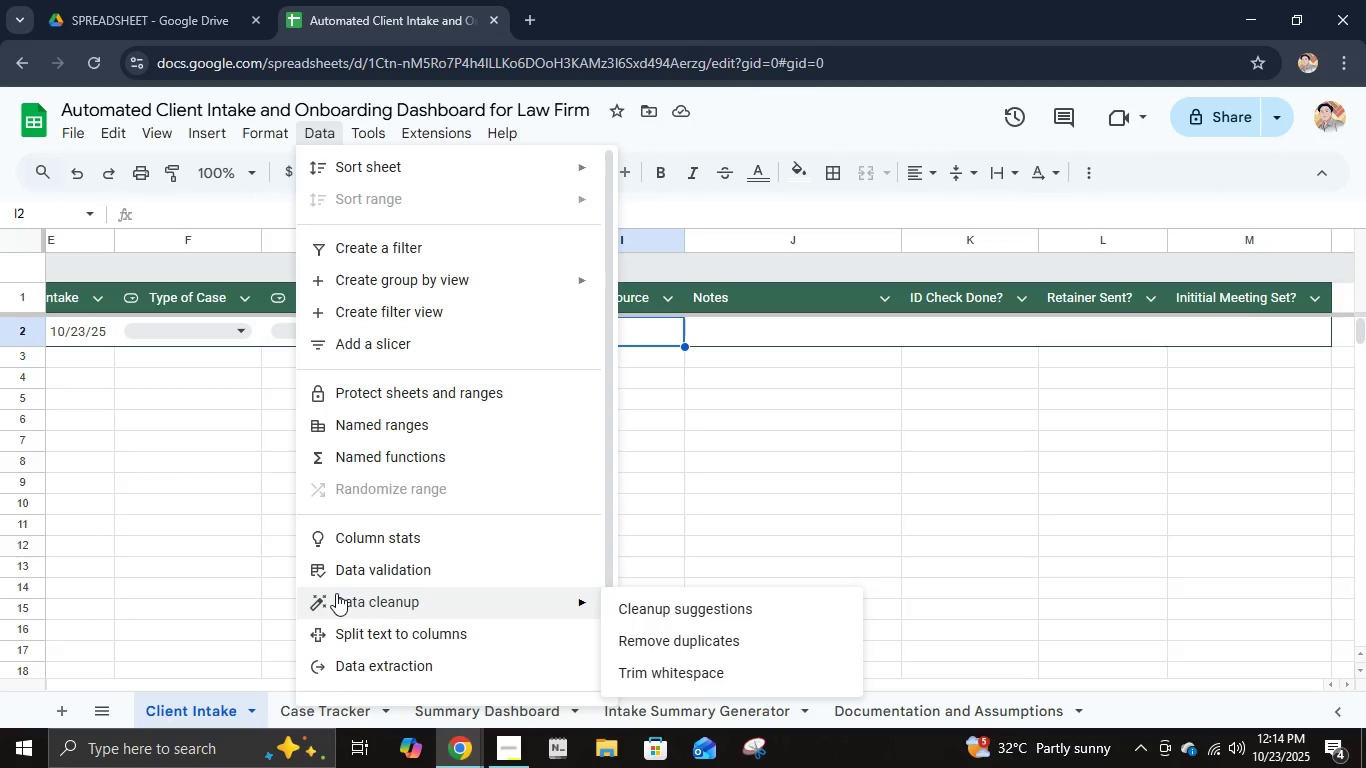 
left_click([343, 579])
 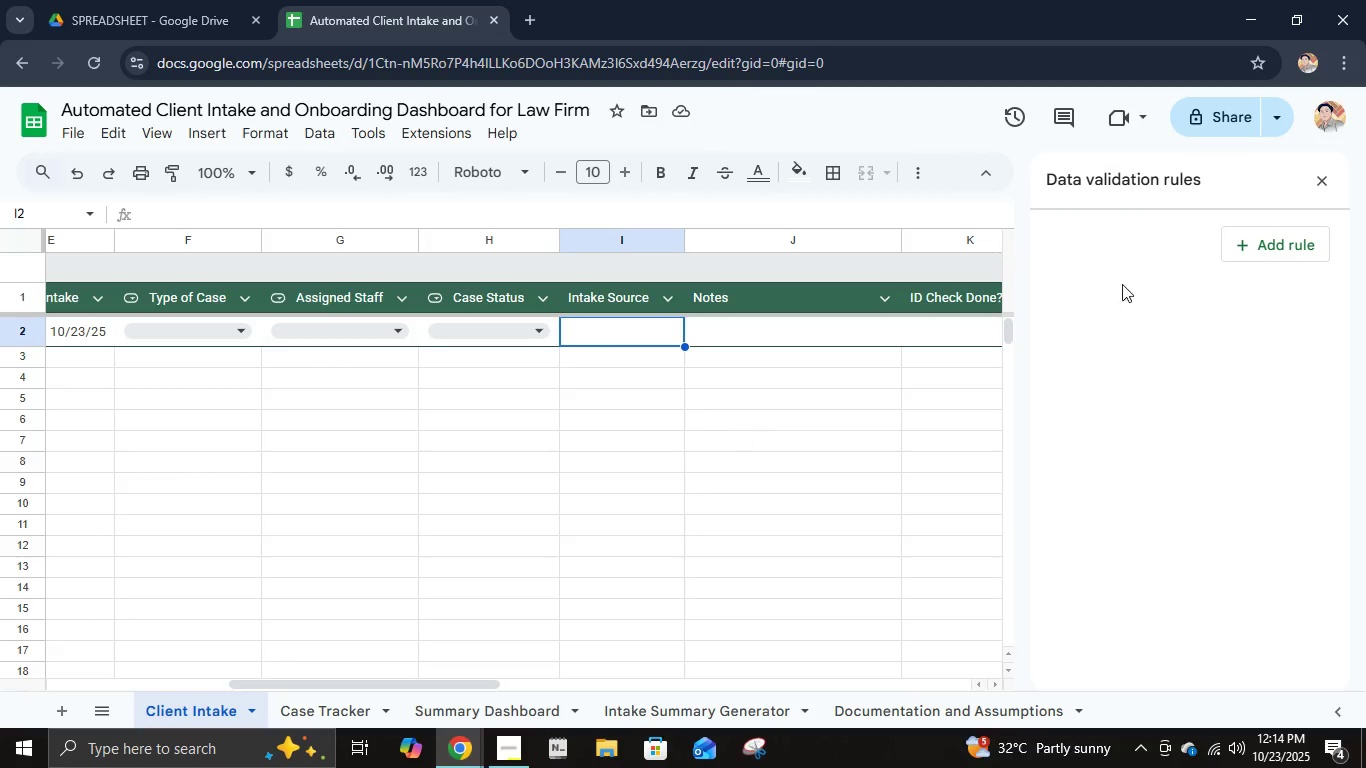 
left_click([1228, 255])
 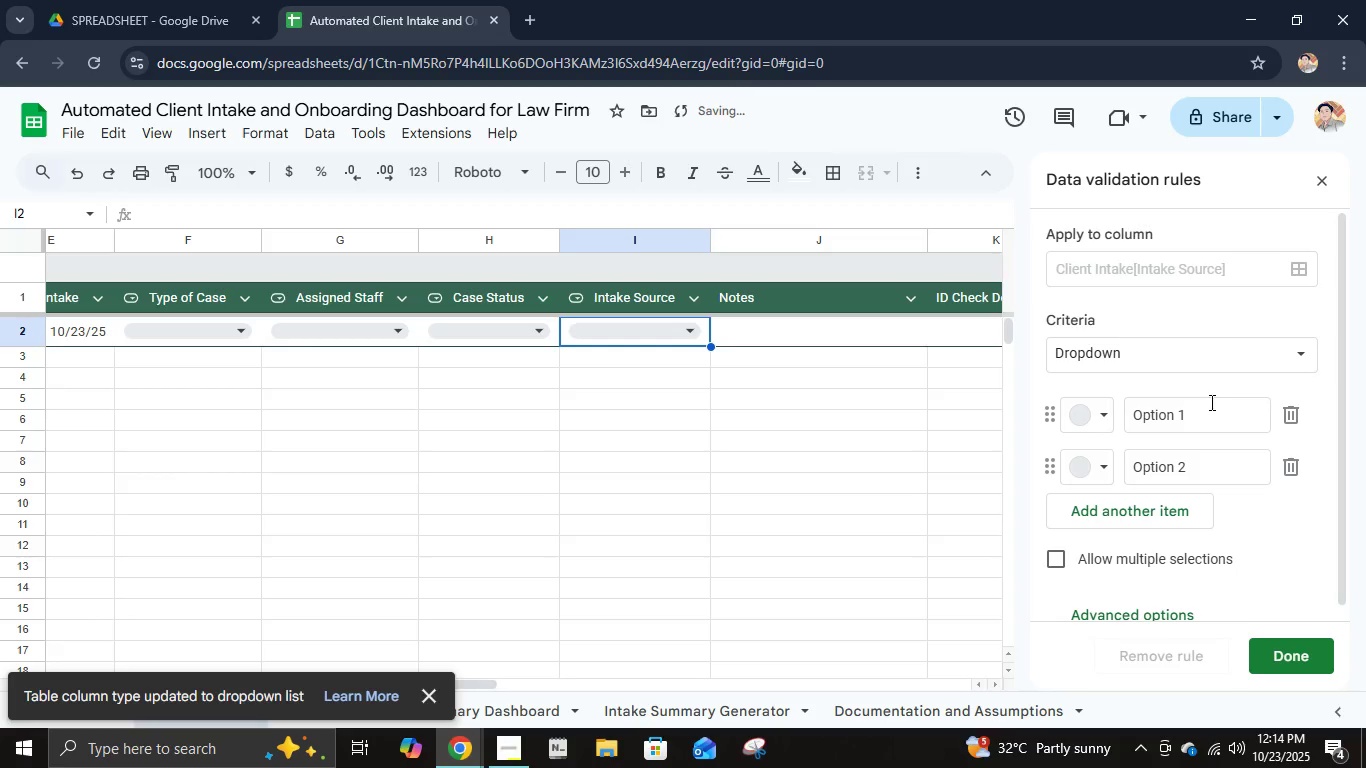 
left_click([1210, 402])
 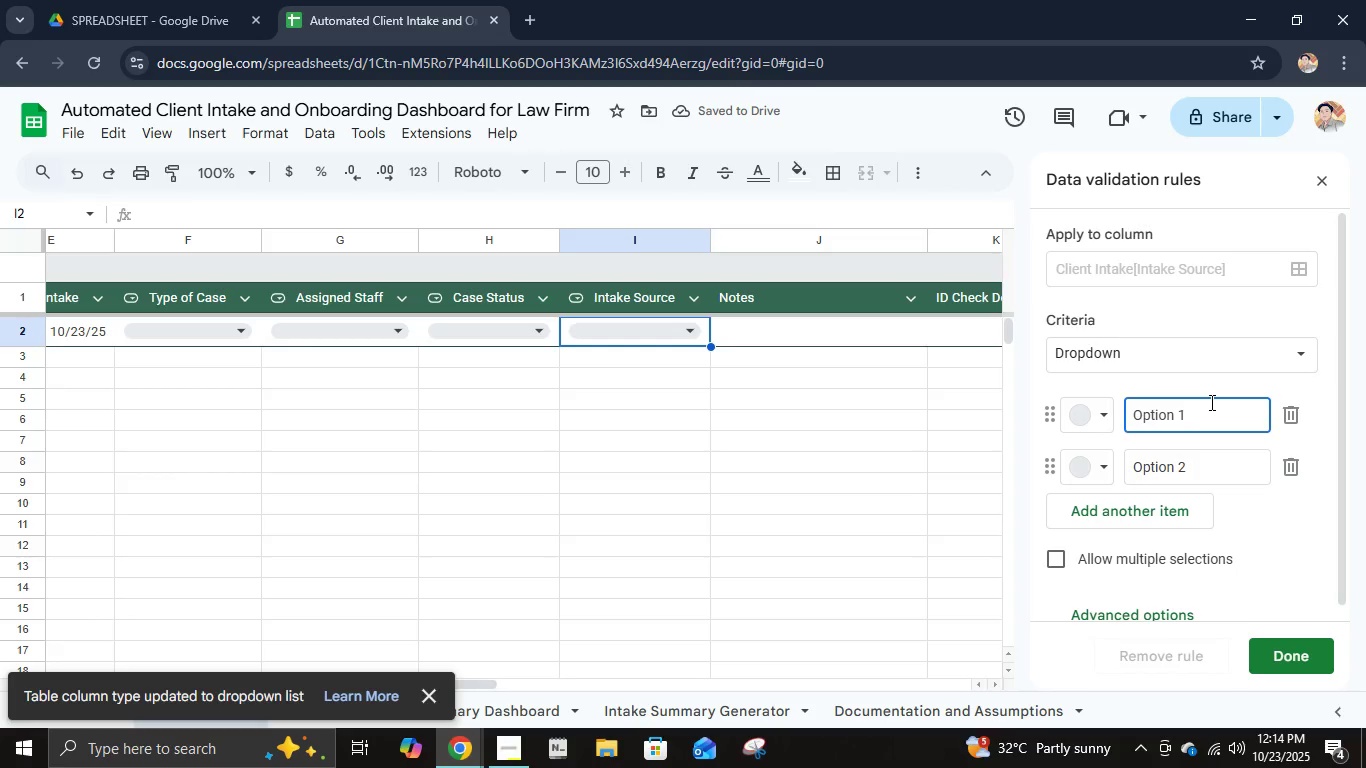 
key(Control+A)
 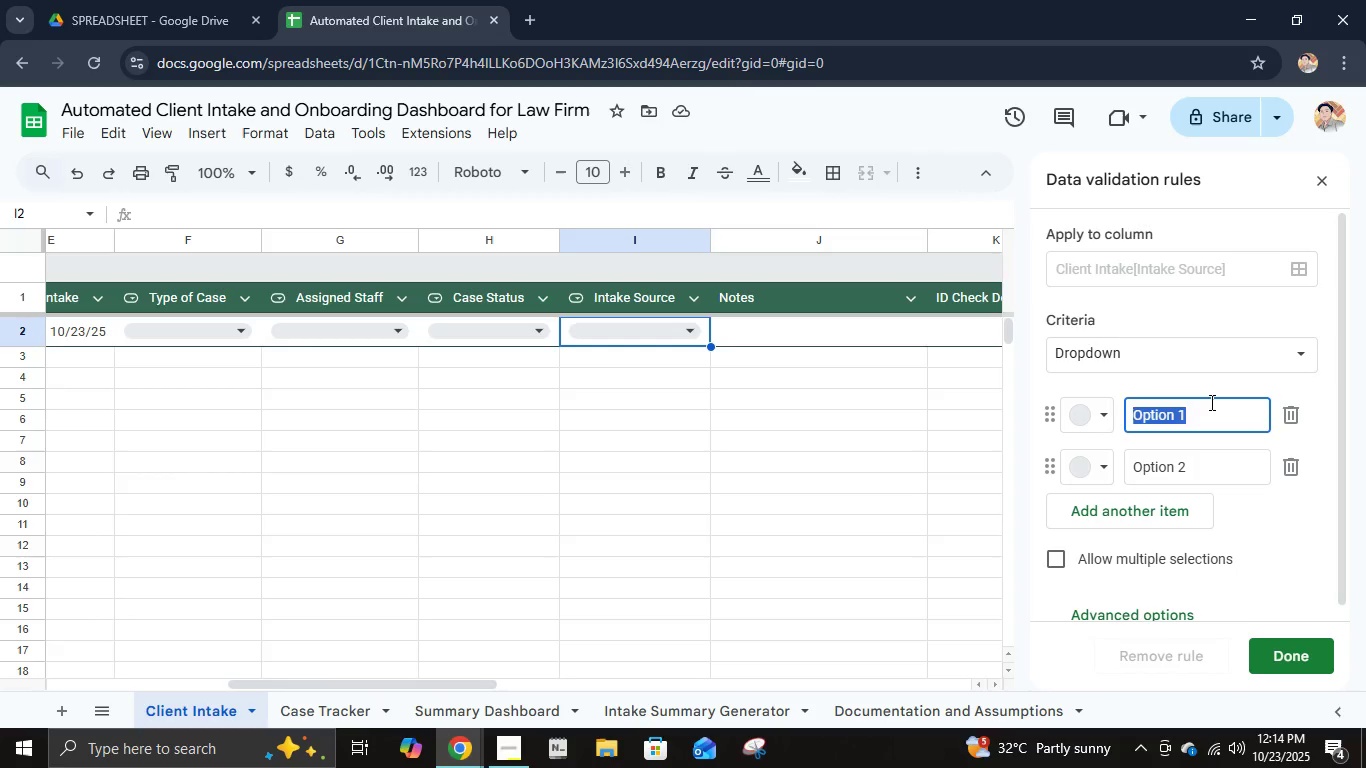 
type(Website)
 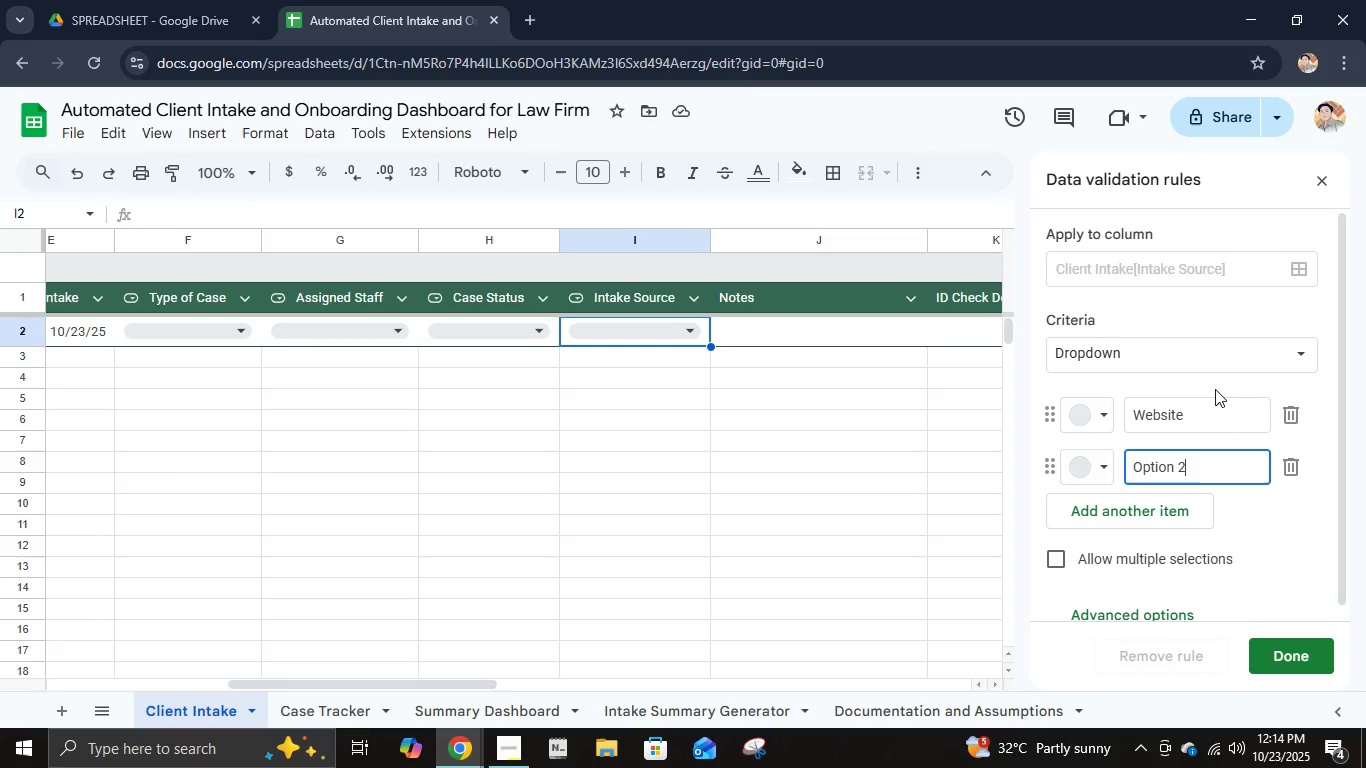 
key(Enter)
 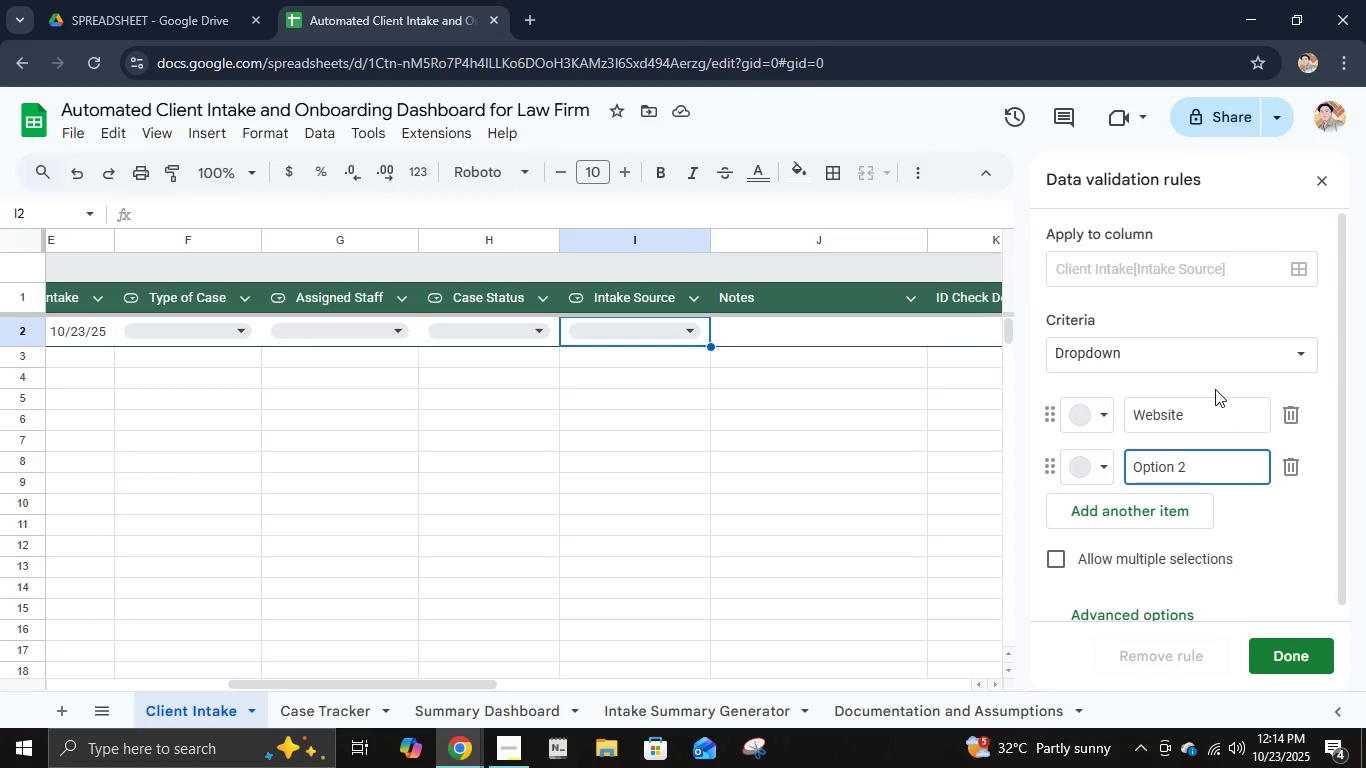 
key(Control+A)
 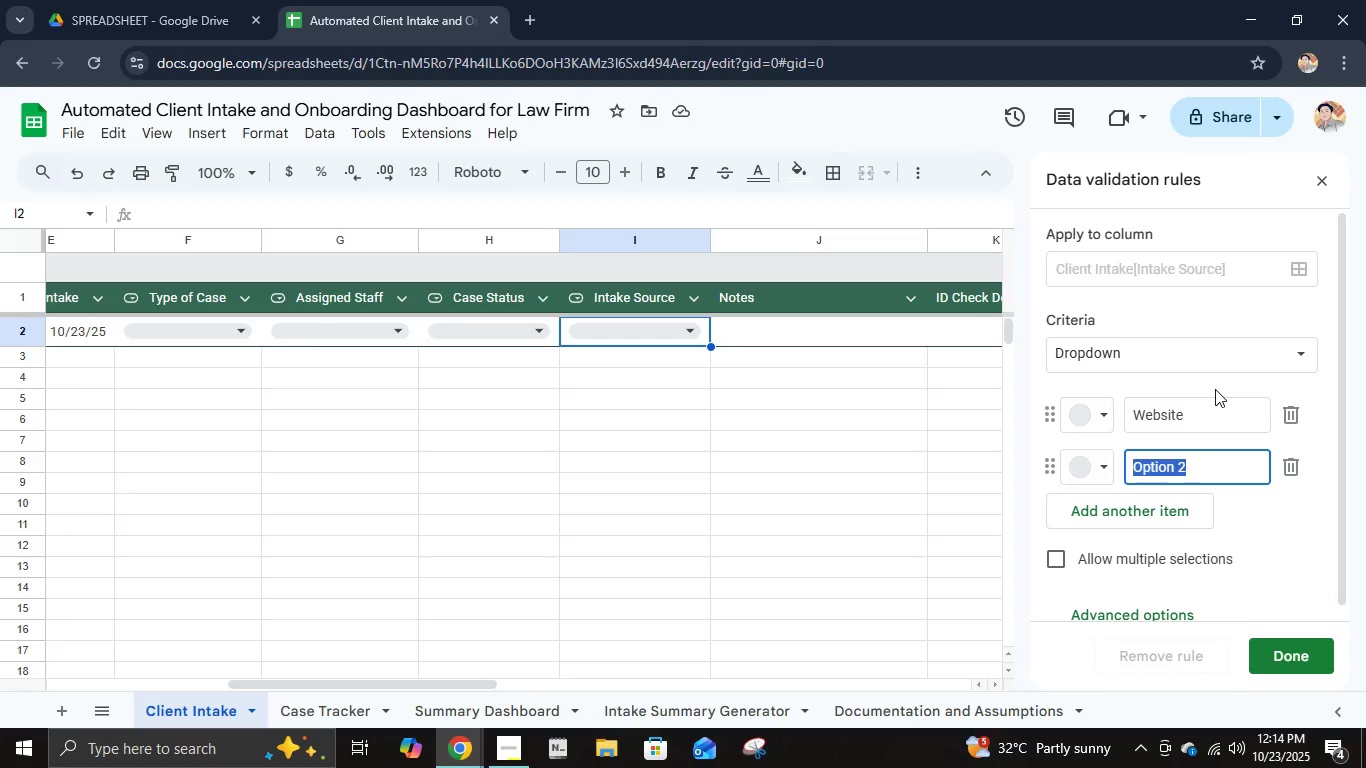 
type(Refferr)
key(Backspace)
key(Backspace)
key(Backspace)
key(Backspace)
type(r)
key(Backspace)
type(erral)
 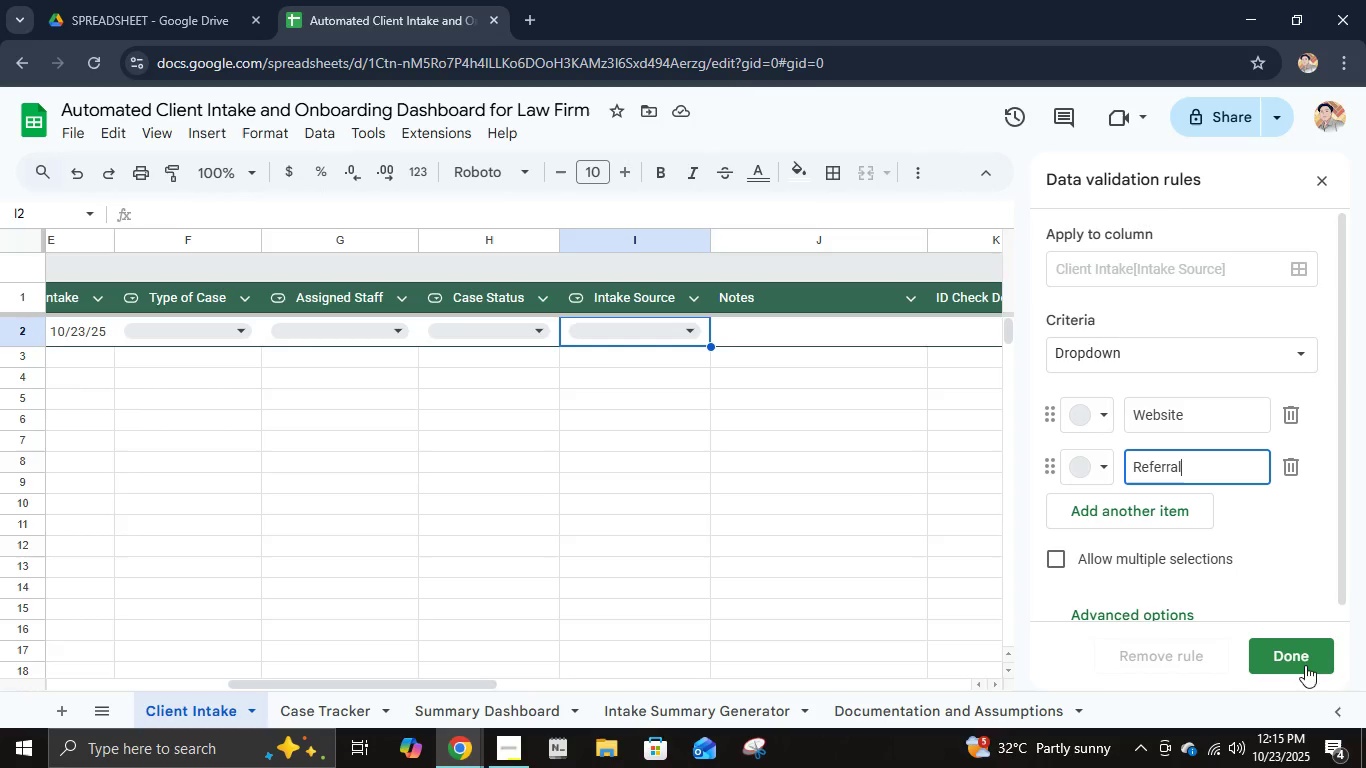 
scroll: coordinate [1202, 584], scroll_direction: down, amount: 4.0
 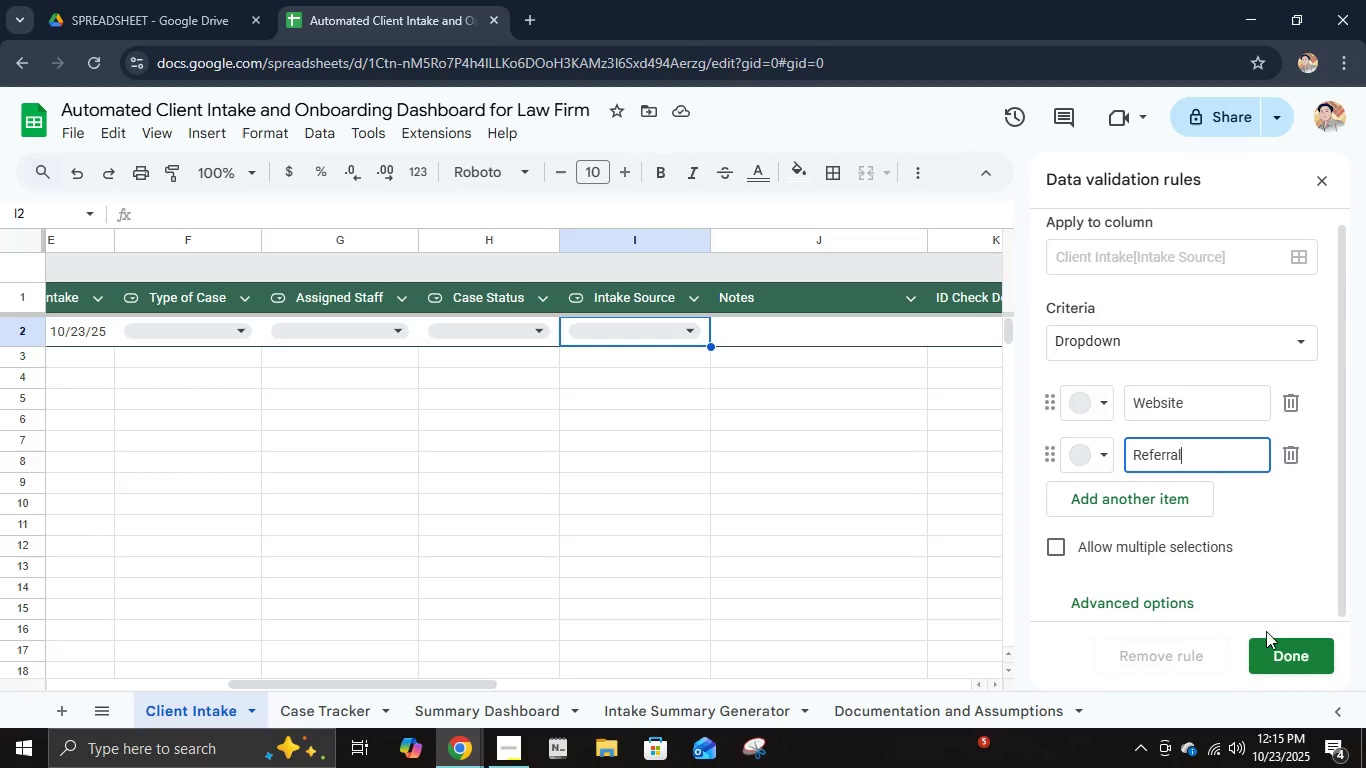 
wait(5.74)
 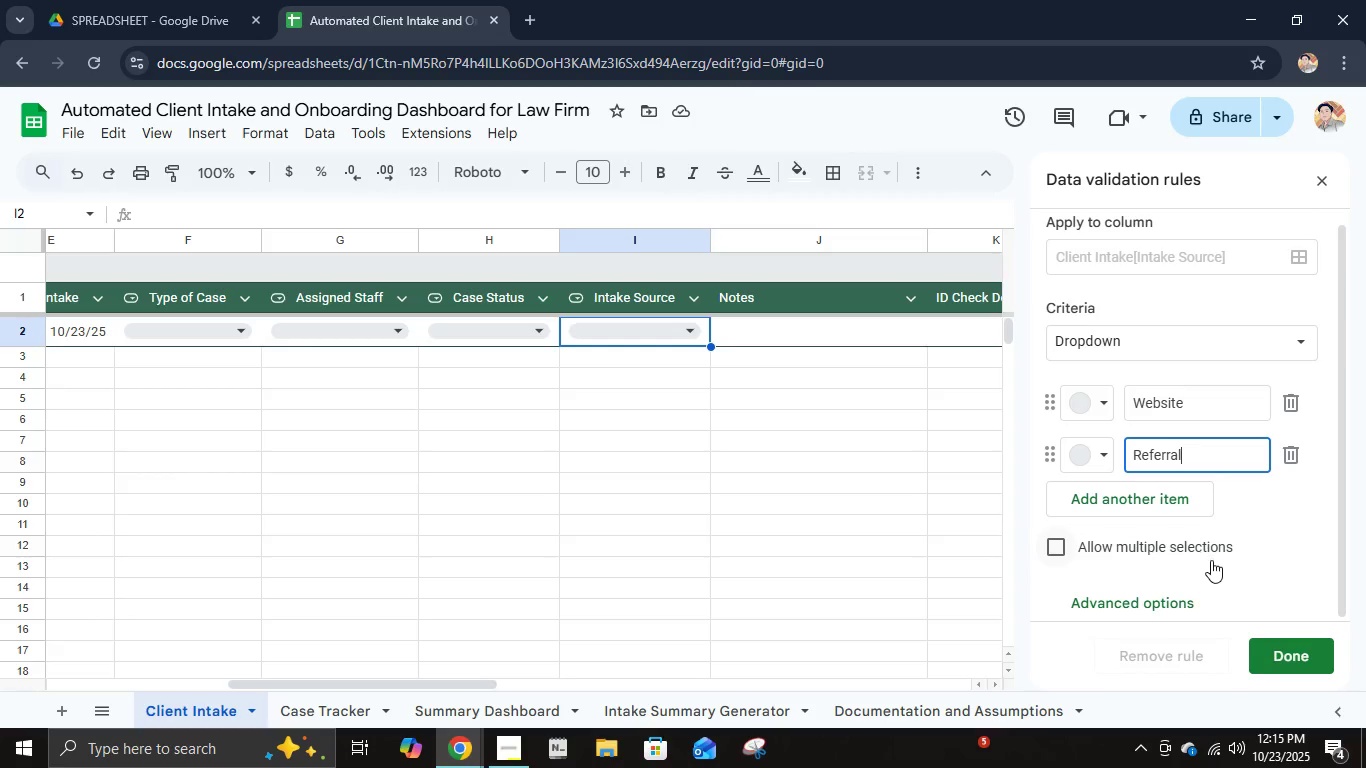 
left_click([1319, 652])
 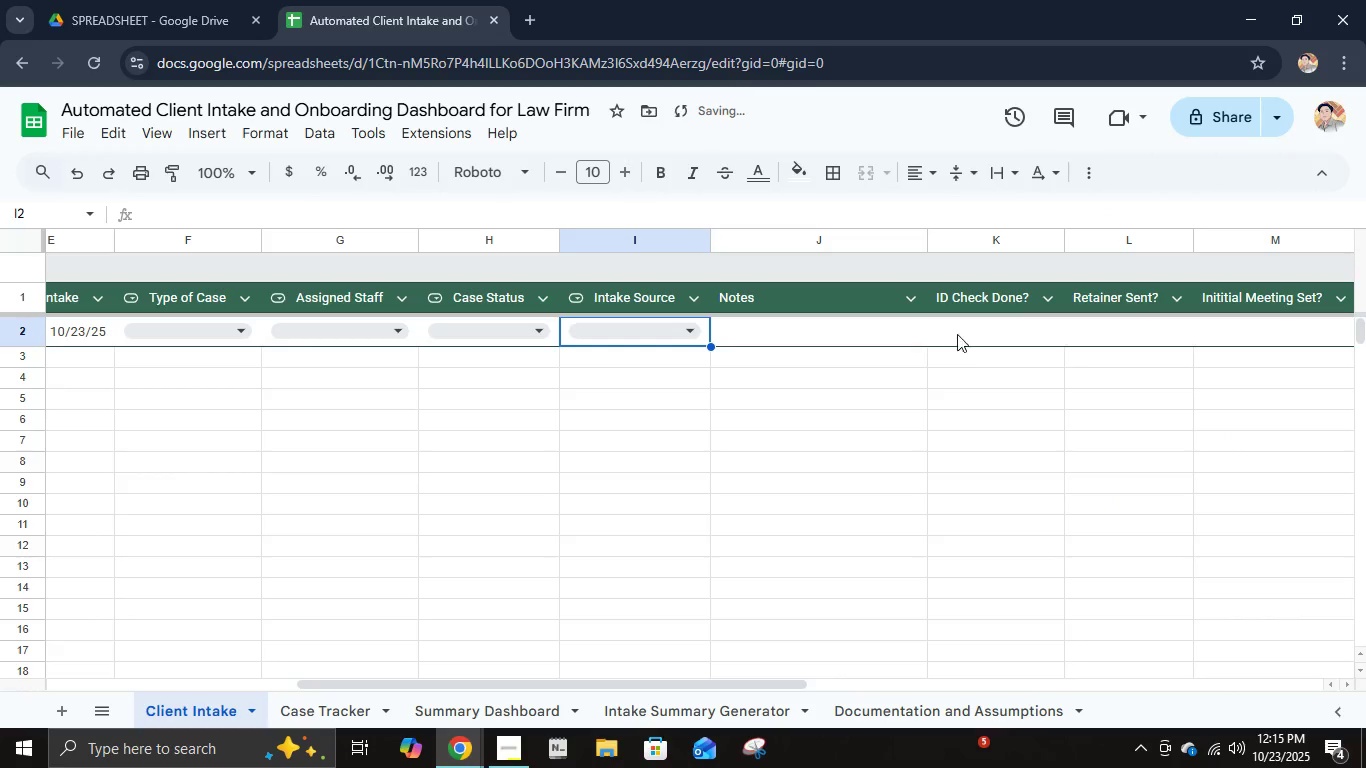 
left_click([968, 334])
 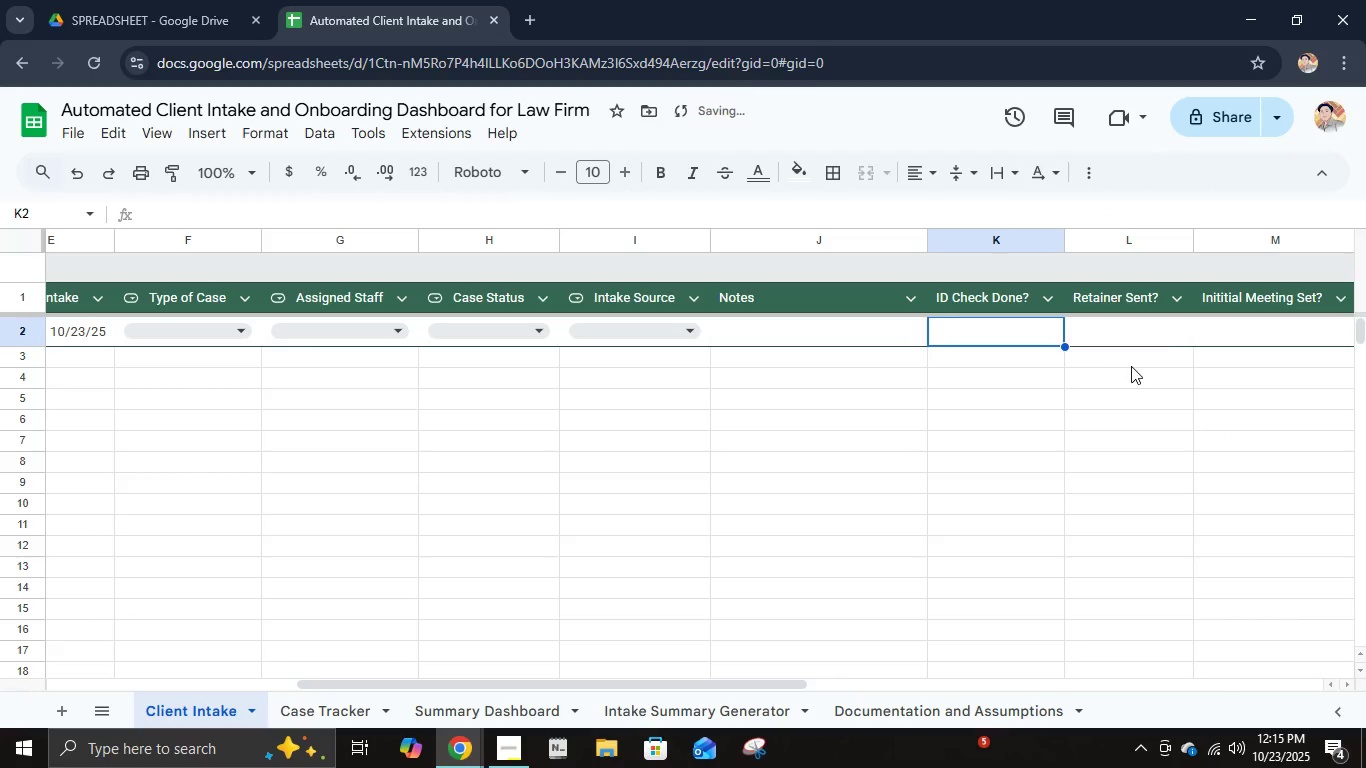 
key(Shift+ShiftLeft)
 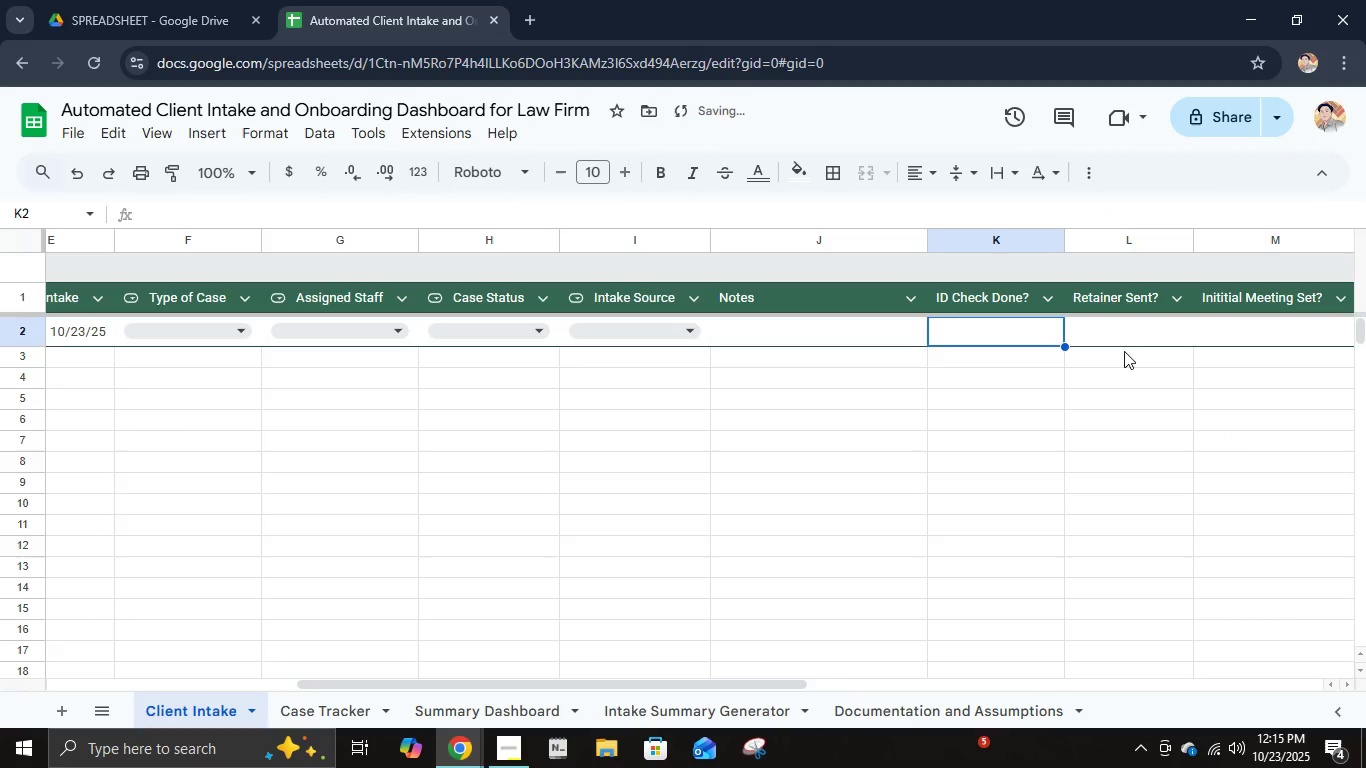 
hold_key(key=ShiftLeft, duration=0.74)
left_click([1123, 335])
 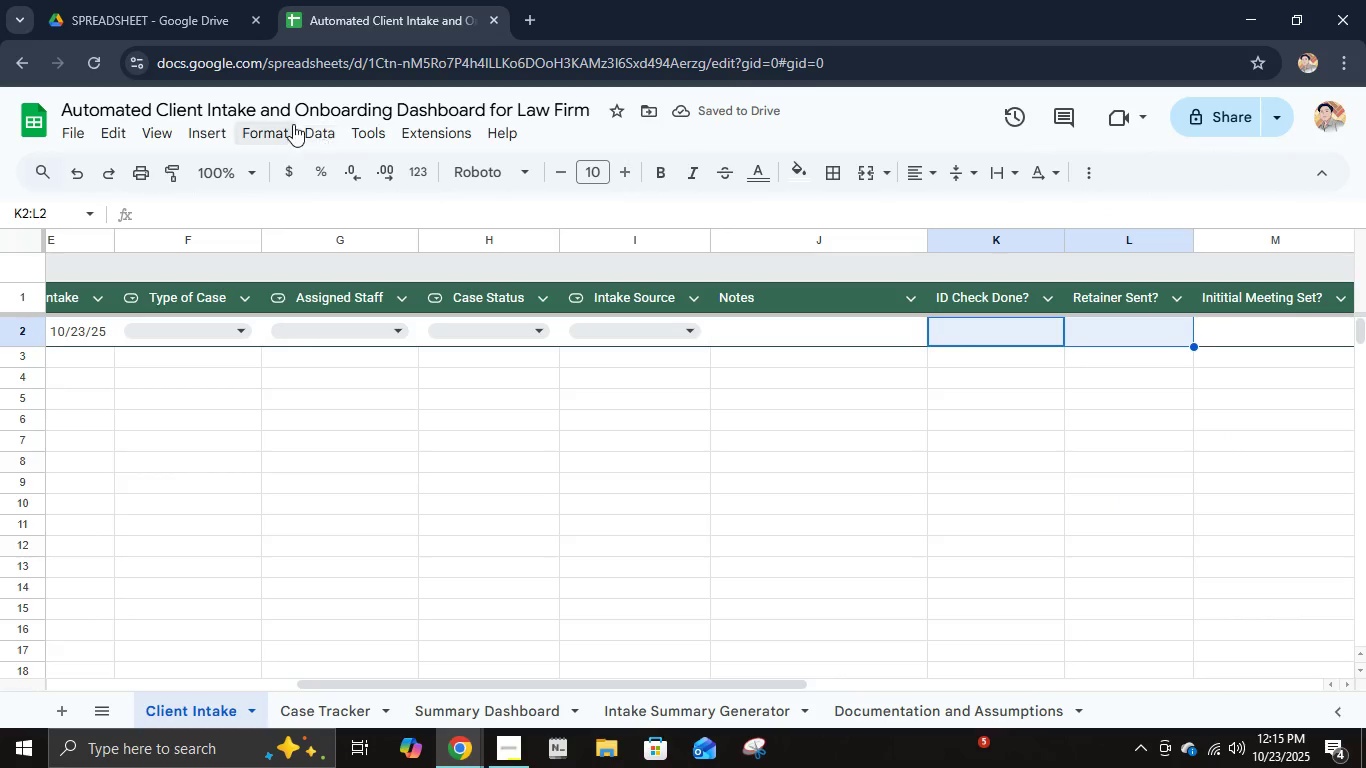 
left_click([308, 127])
 